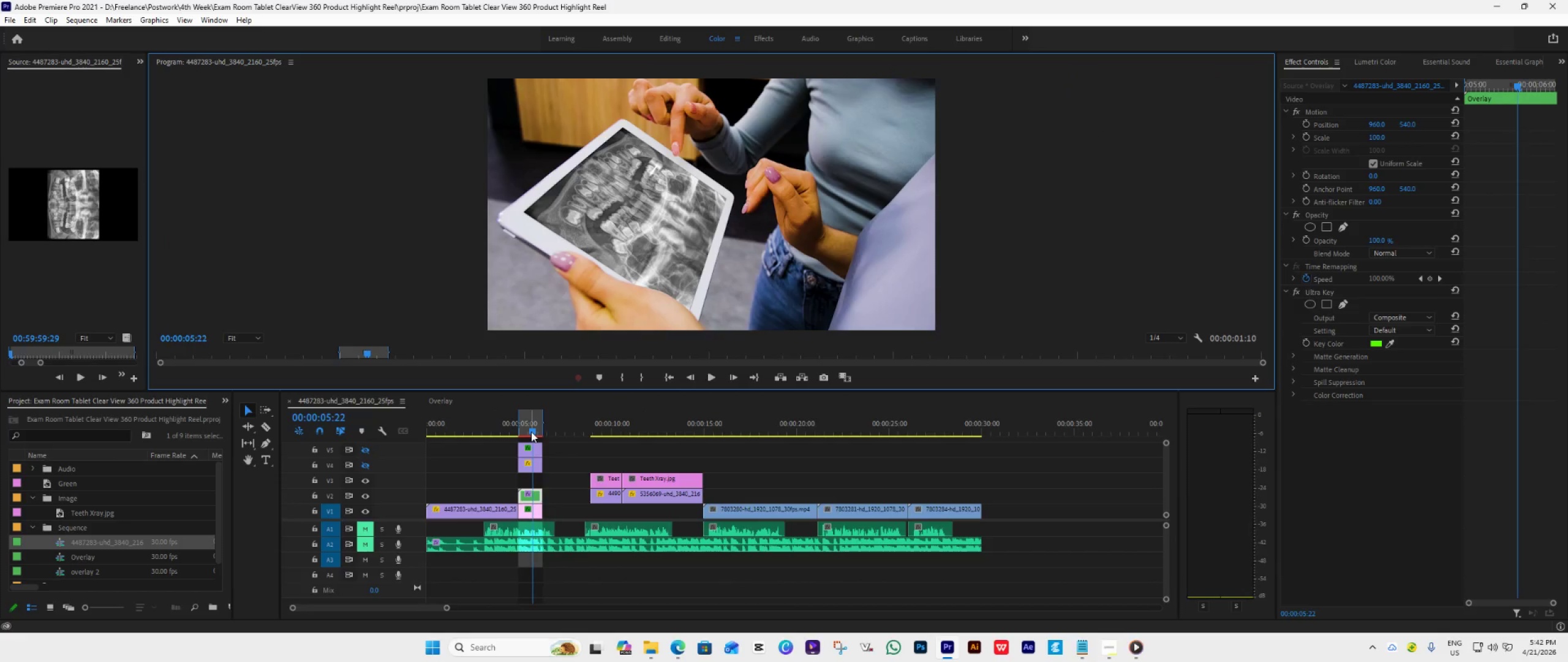 
left_click_drag(start_coordinate=[531, 432], to_coordinate=[516, 434])
 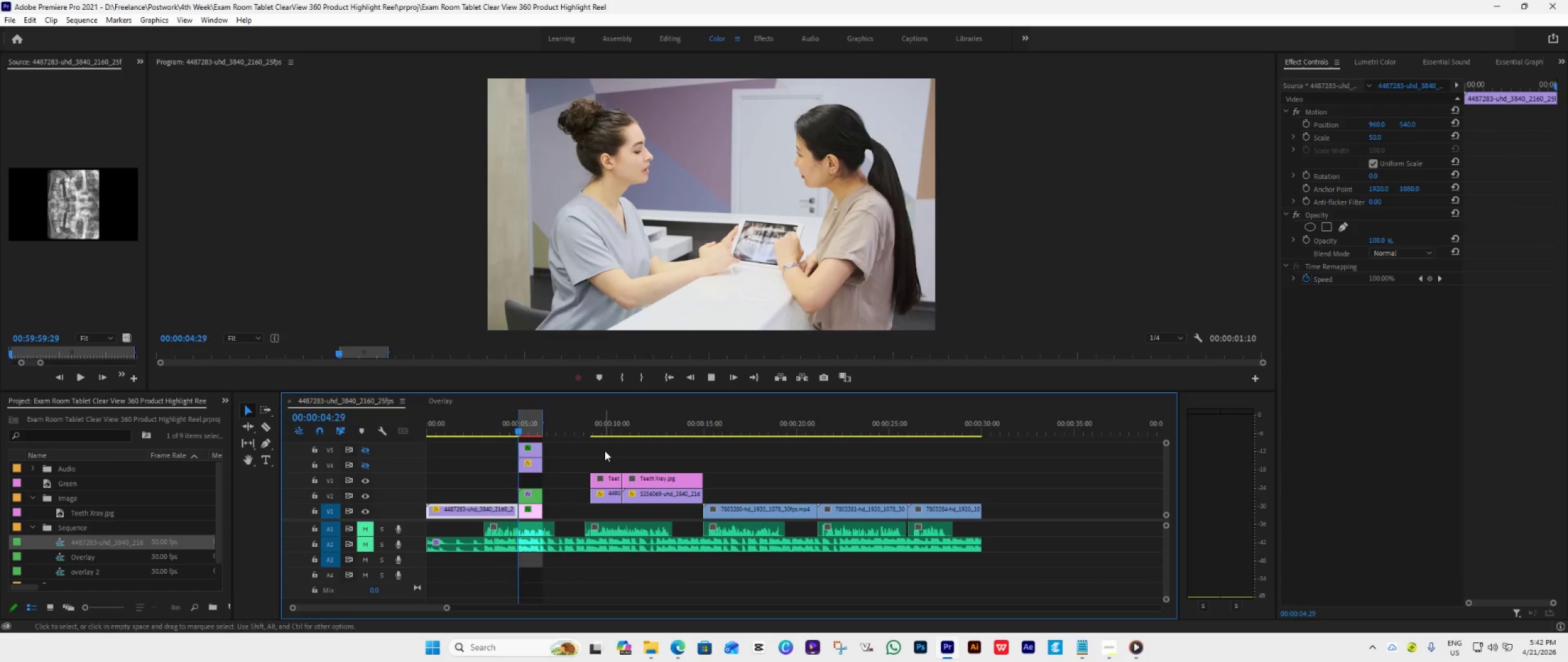 
key(Space)
 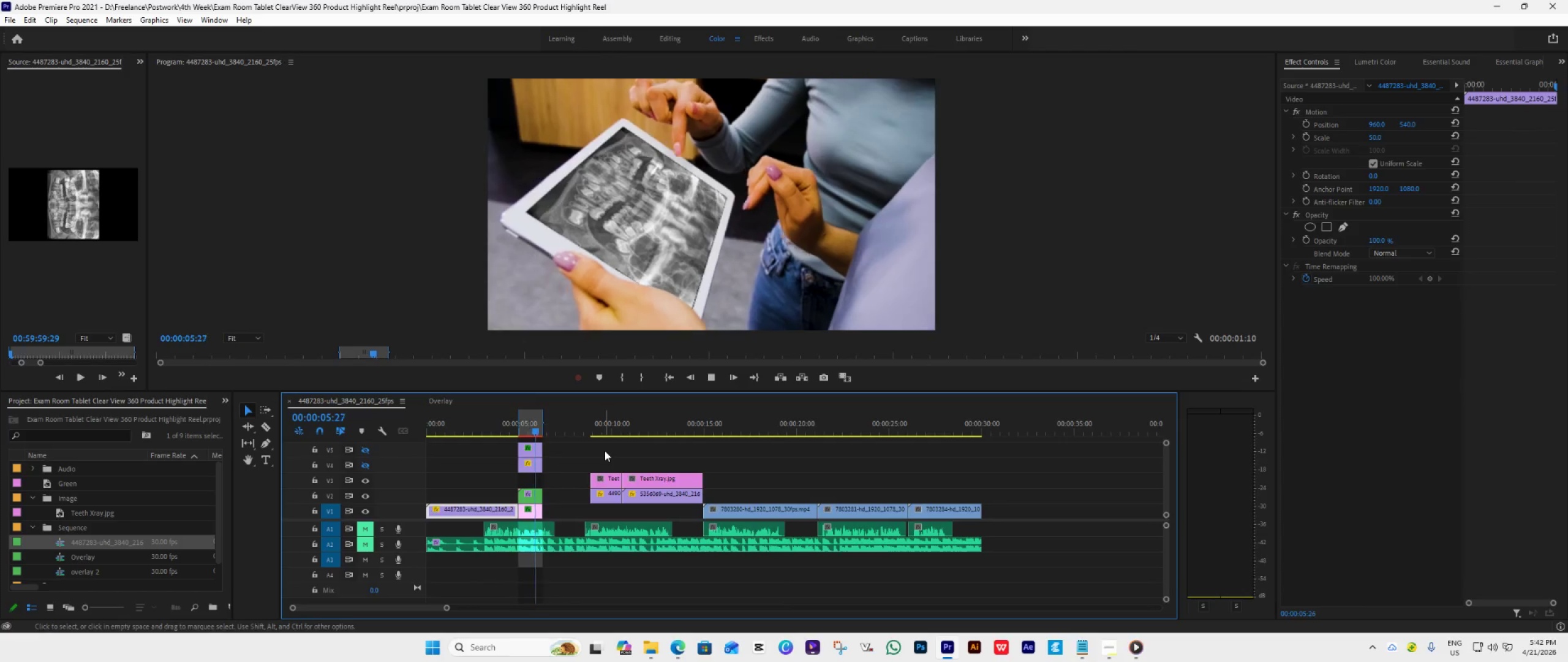 
key(Space)
 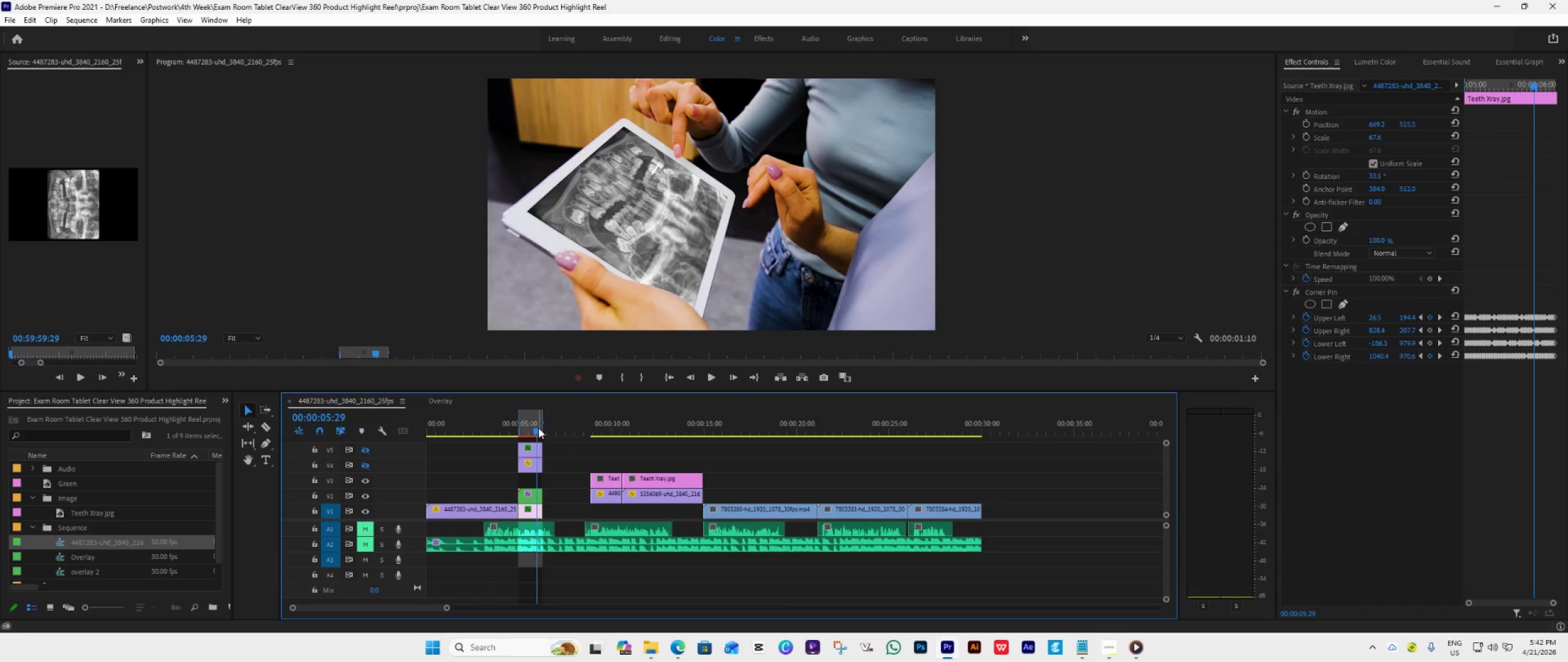 
left_click_drag(start_coordinate=[538, 428], to_coordinate=[521, 432])
 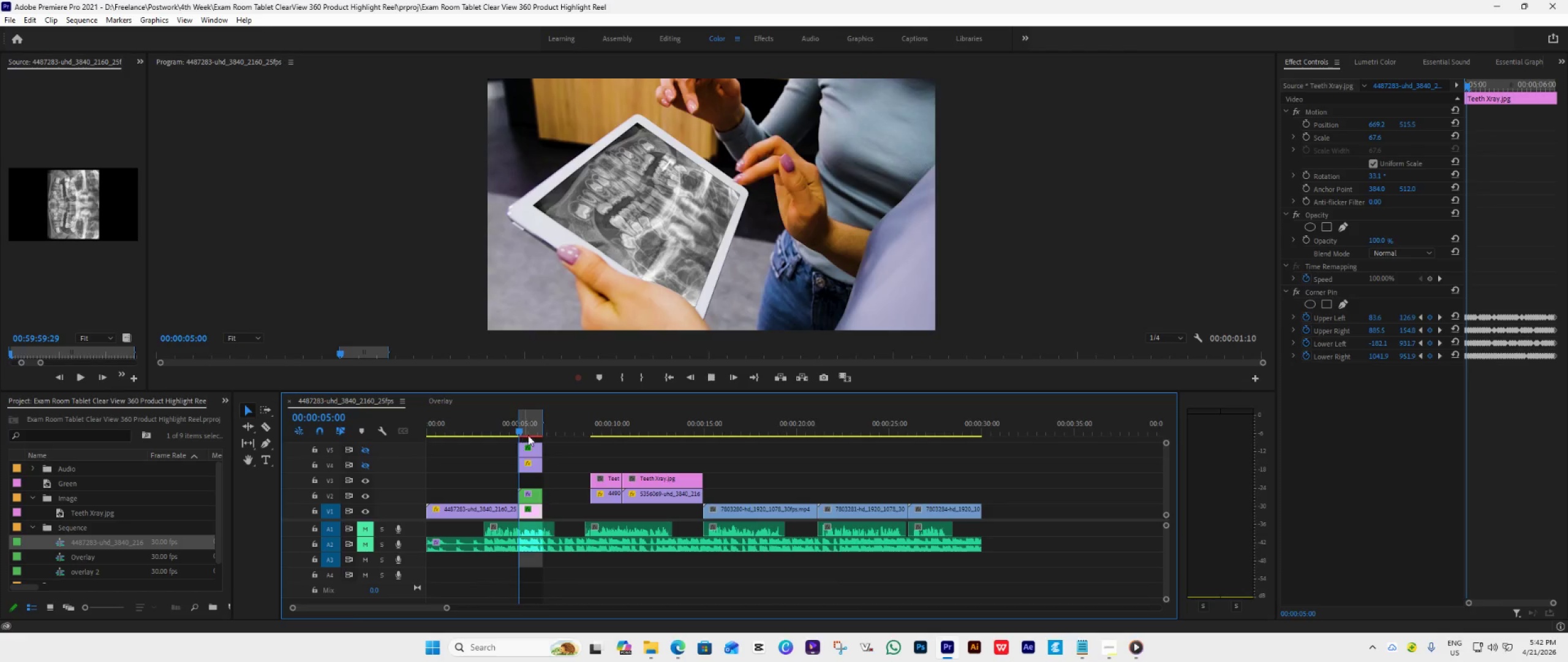 
left_click([521, 432])
 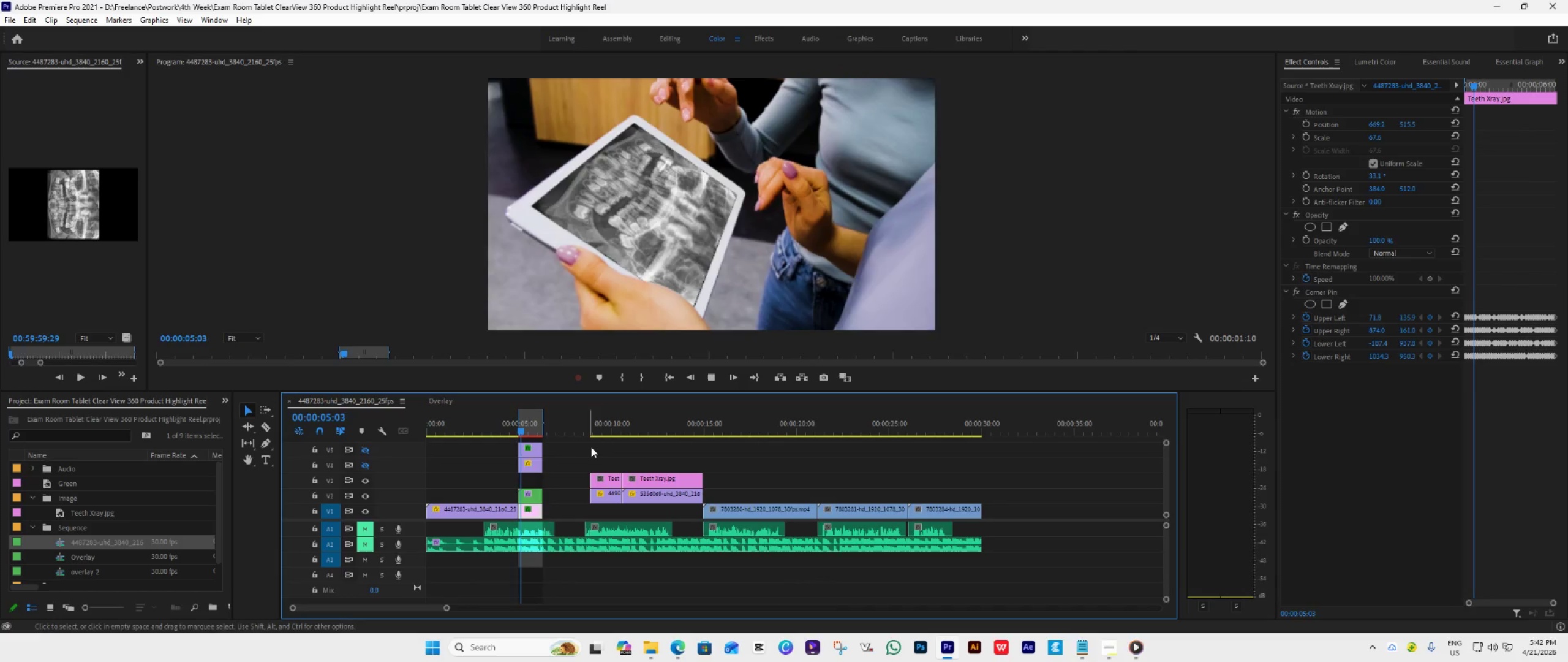 
key(Space)
 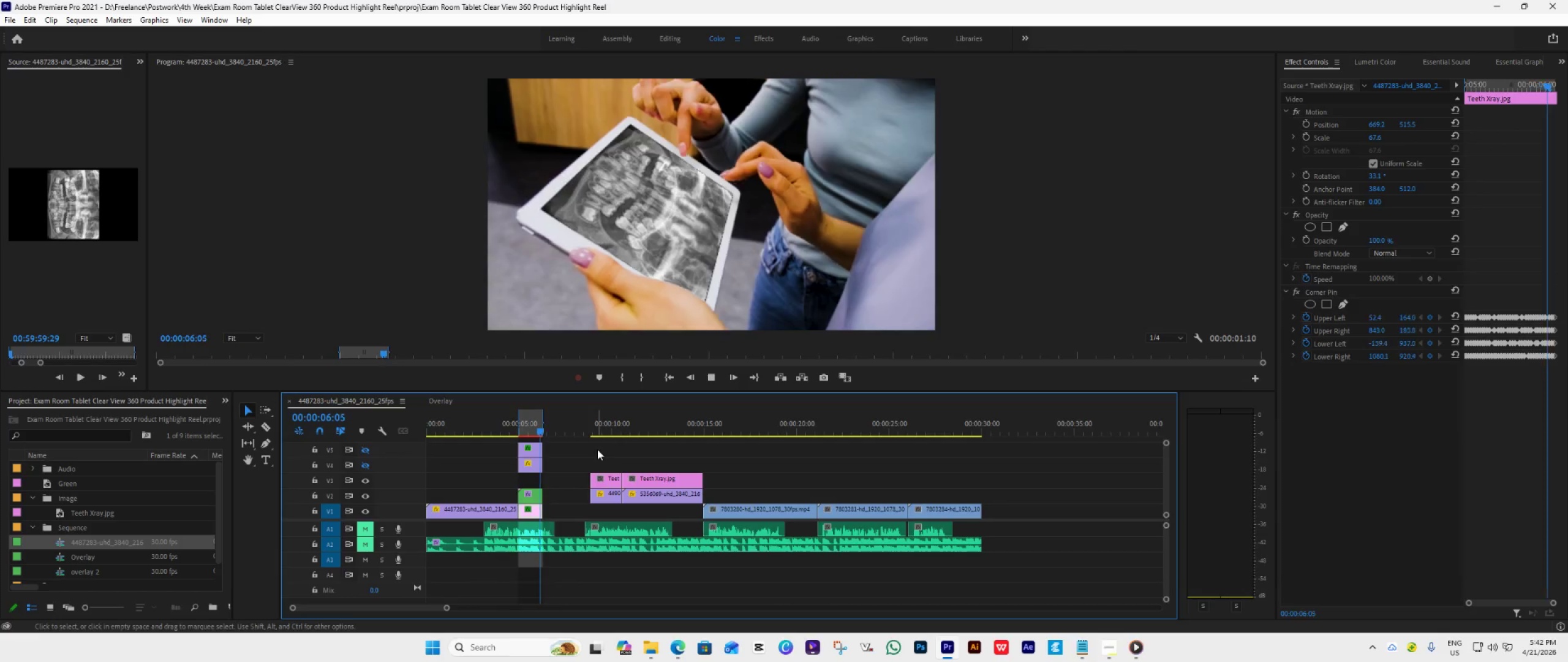 
key(Space)
 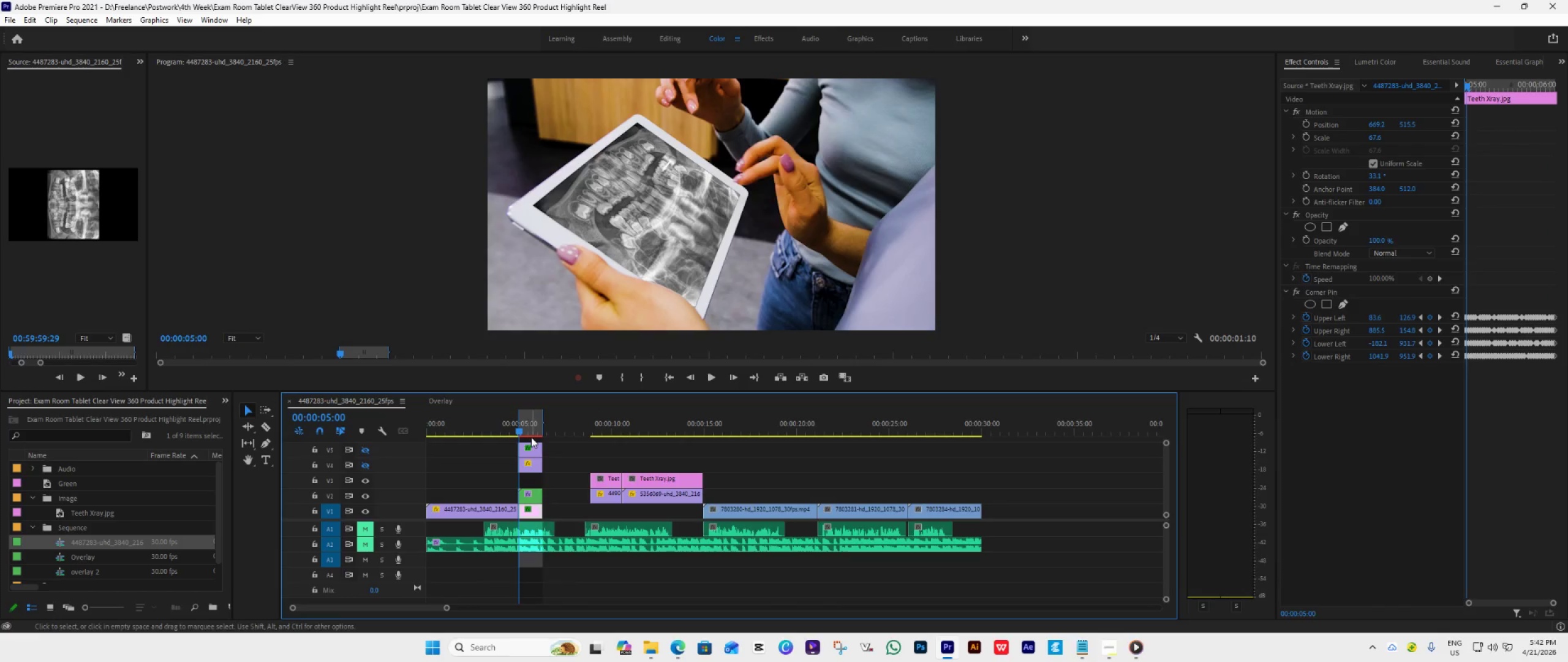 
key(Space)
 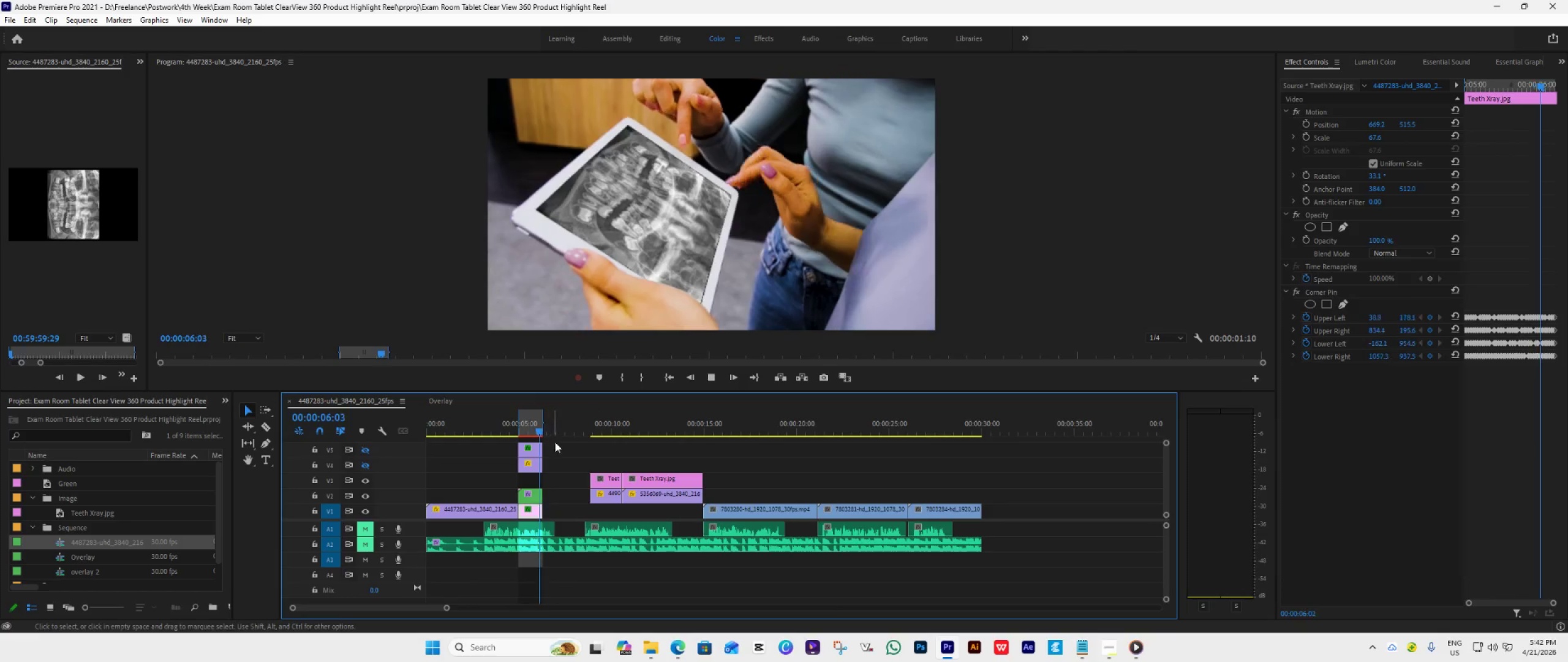 
key(Space)
 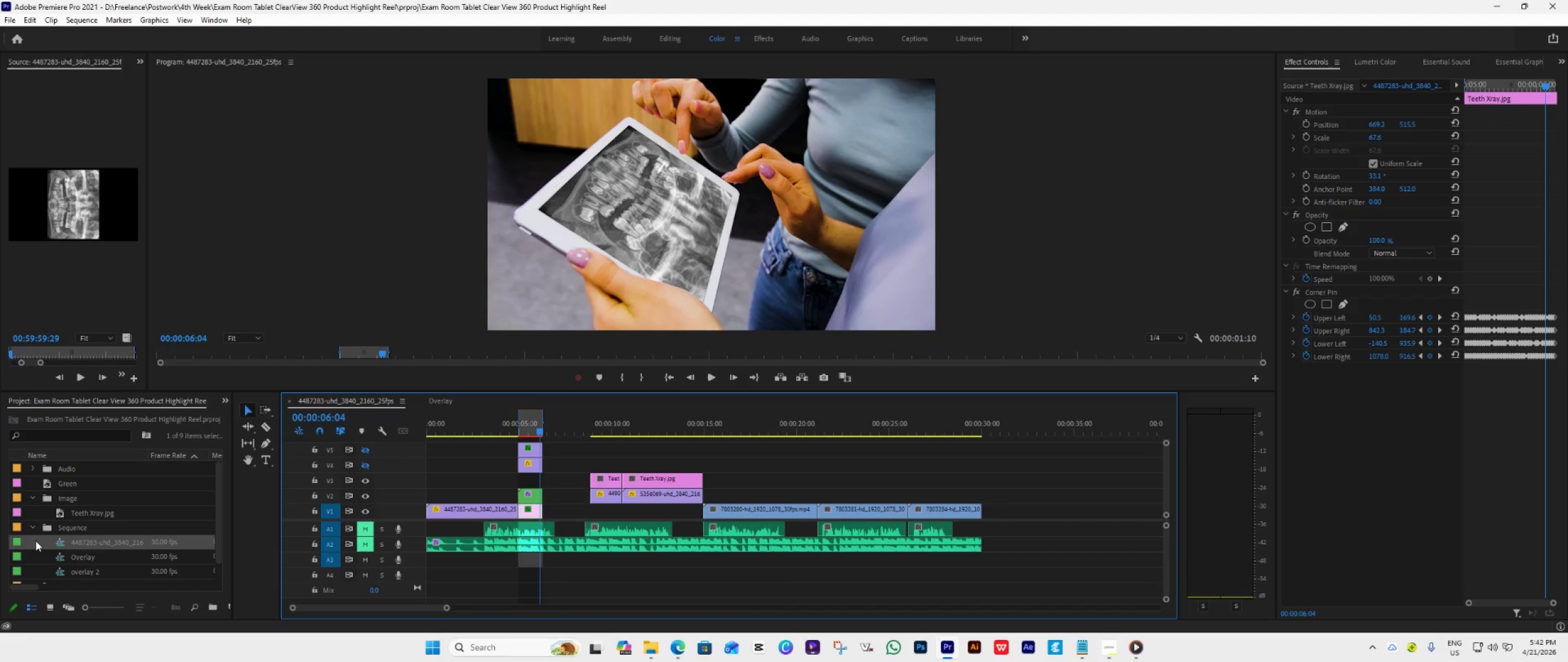 
wait(7.84)
 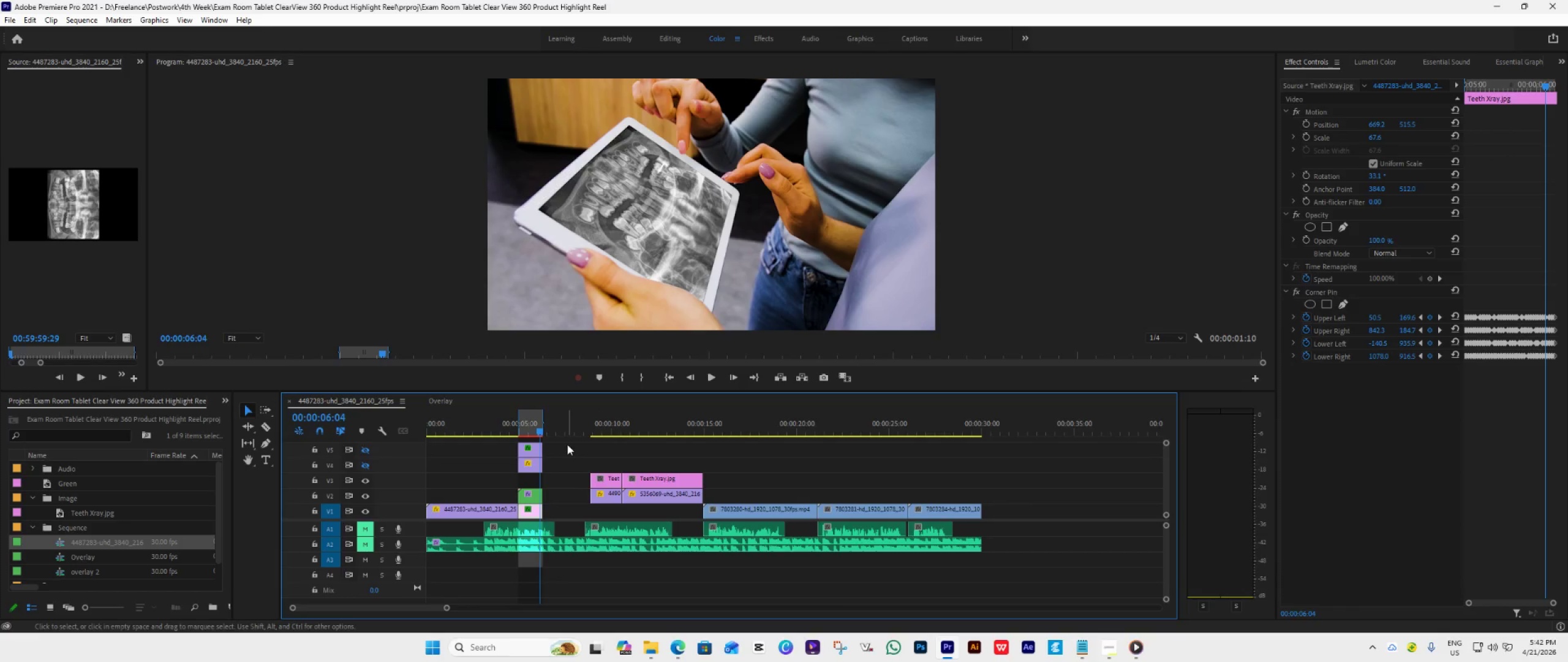 
left_click([34, 528])
 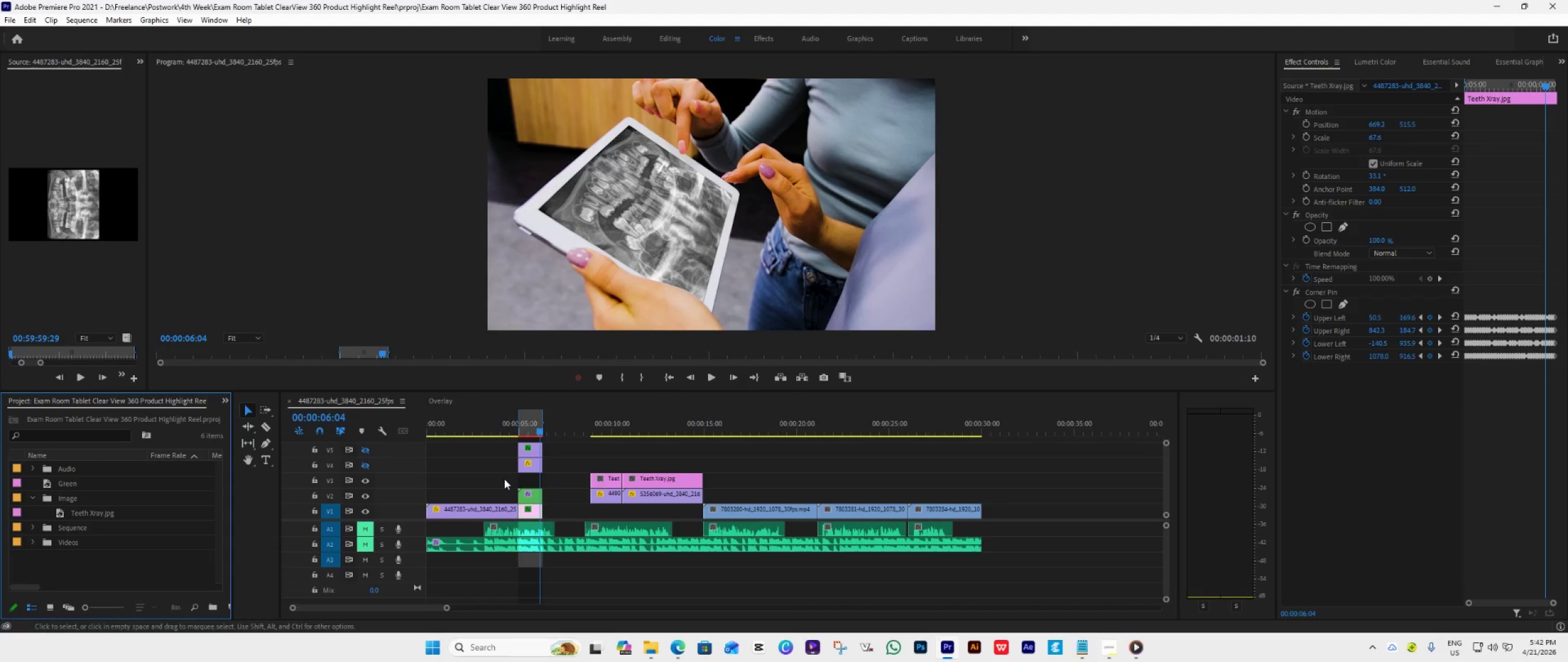 
left_click_drag(start_coordinate=[508, 478], to_coordinate=[538, 486])
 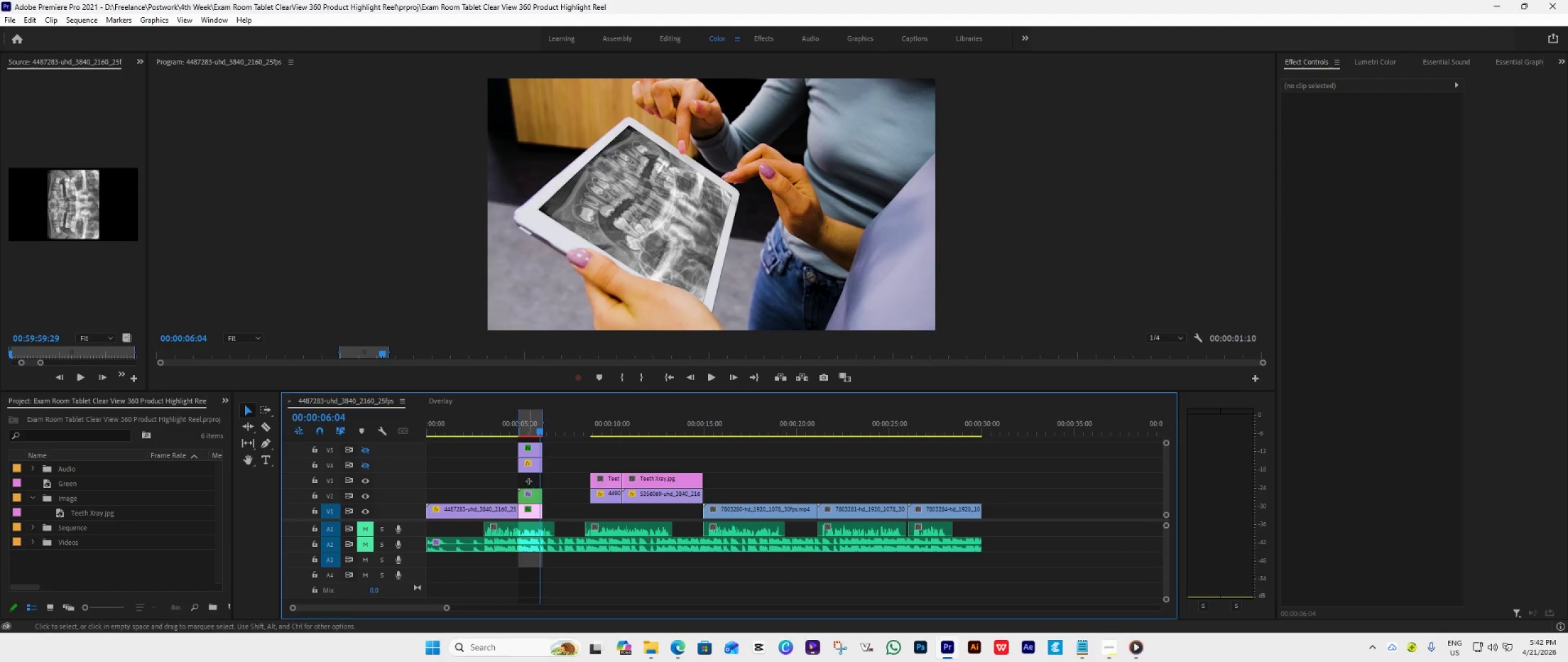 
left_click_drag(start_coordinate=[528, 479], to_coordinate=[541, 512])
 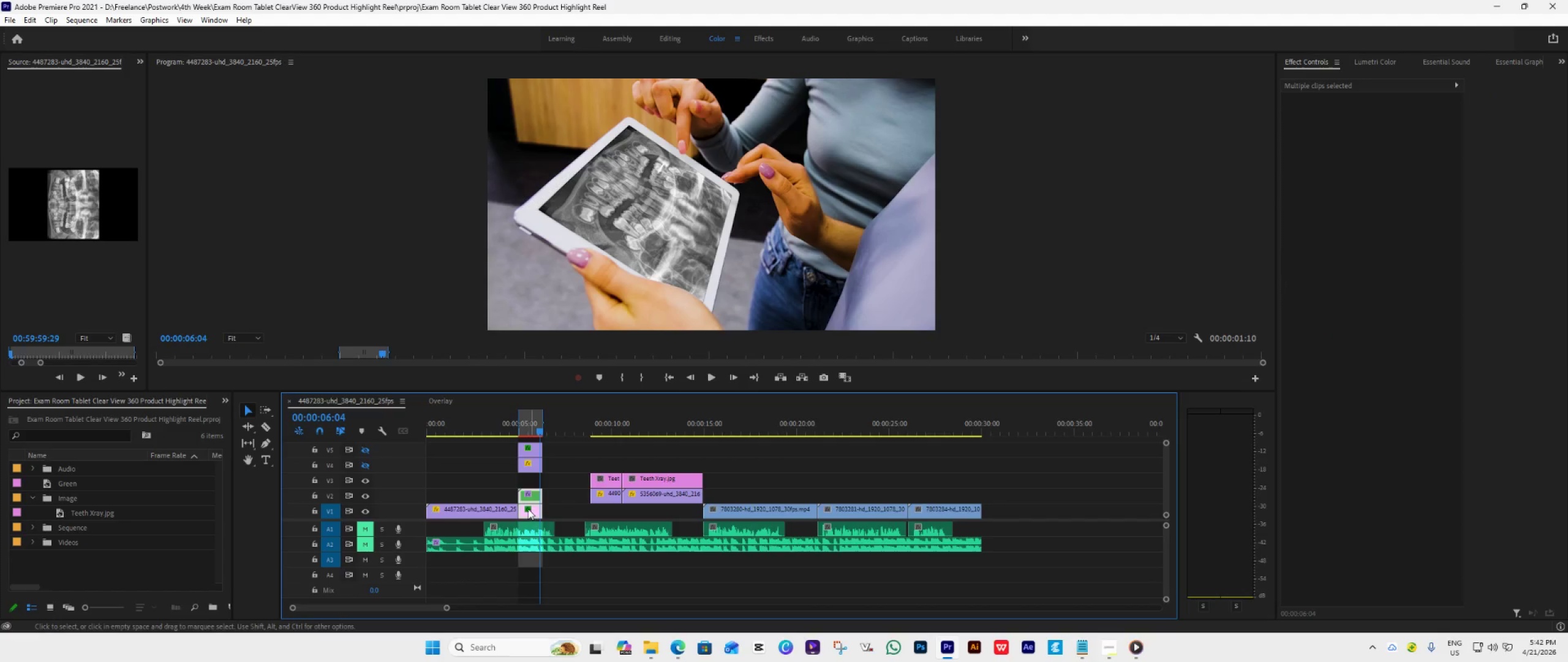 
left_click_drag(start_coordinate=[530, 509], to_coordinate=[530, 498])
 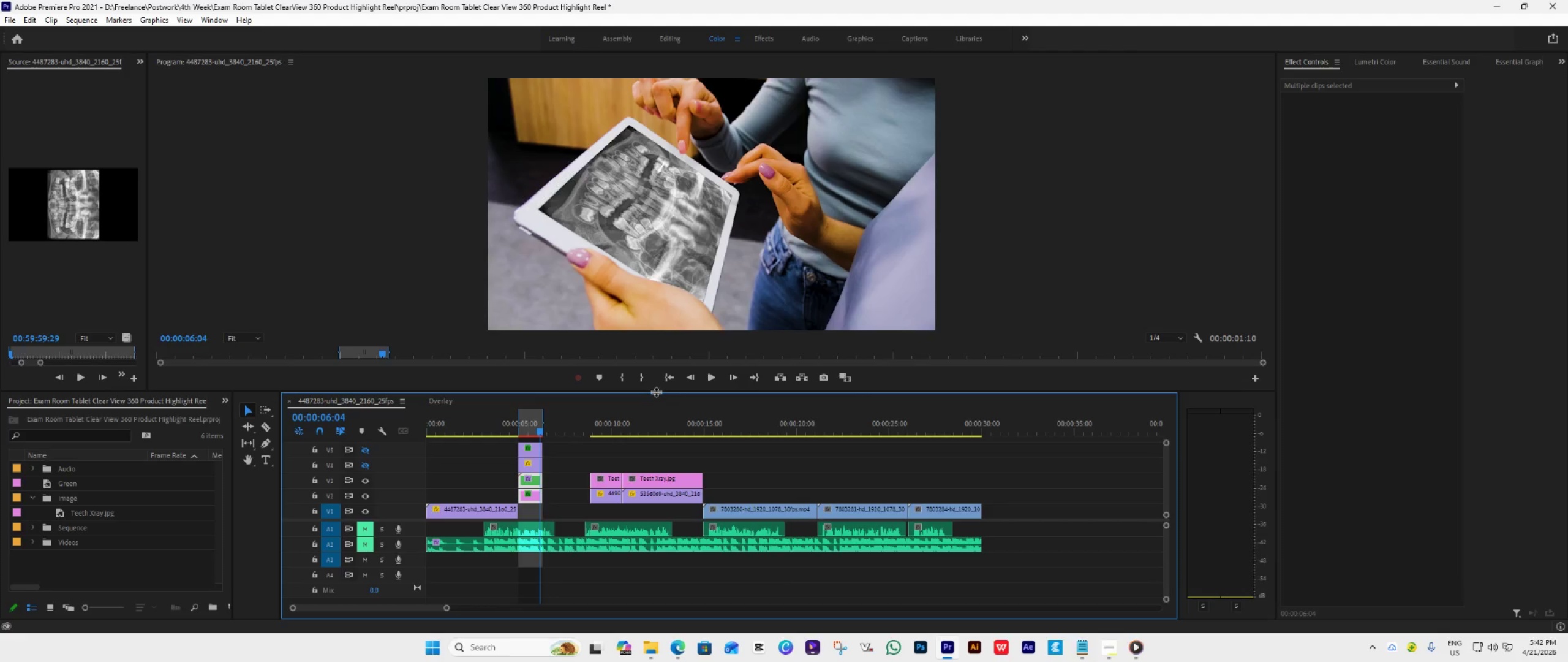 
left_click_drag(start_coordinate=[656, 392], to_coordinate=[661, 370])
 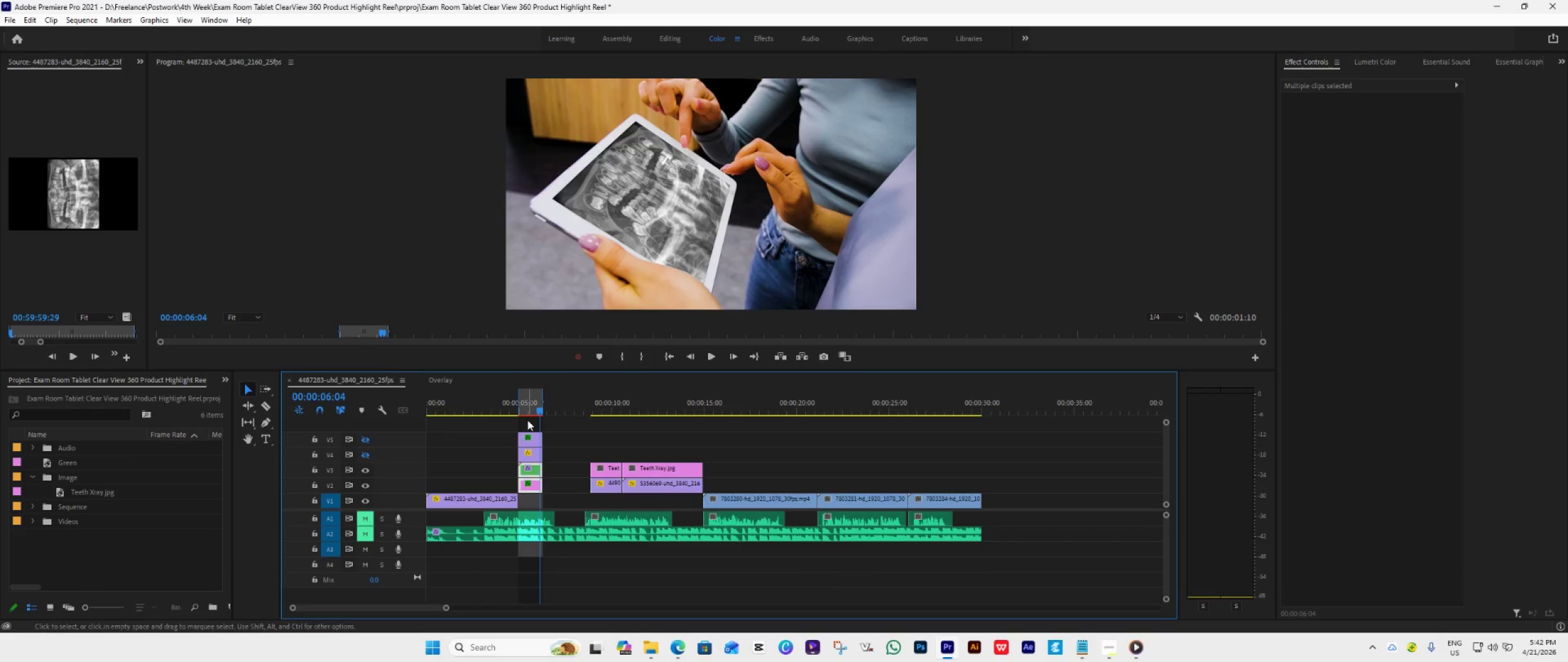 
left_click_drag(start_coordinate=[527, 420], to_coordinate=[546, 452])
 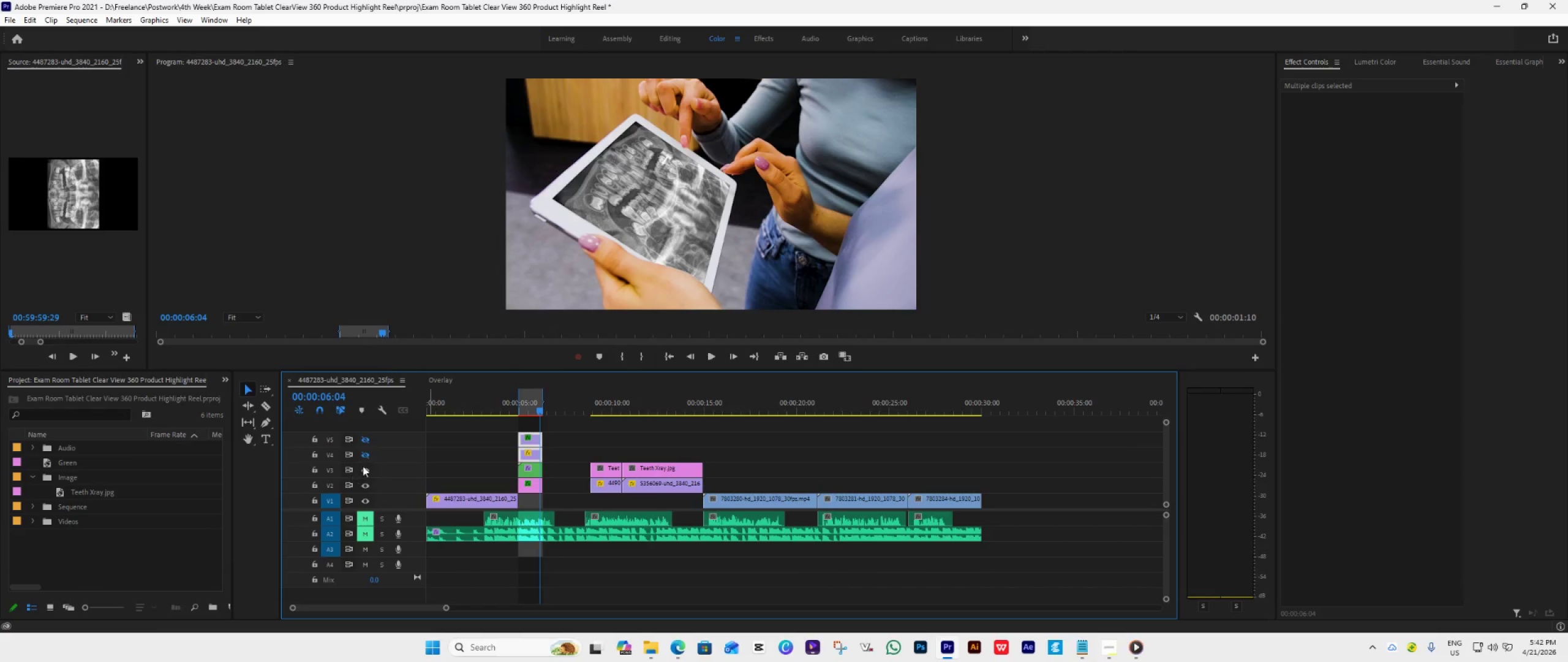 
double_click([369, 457])
 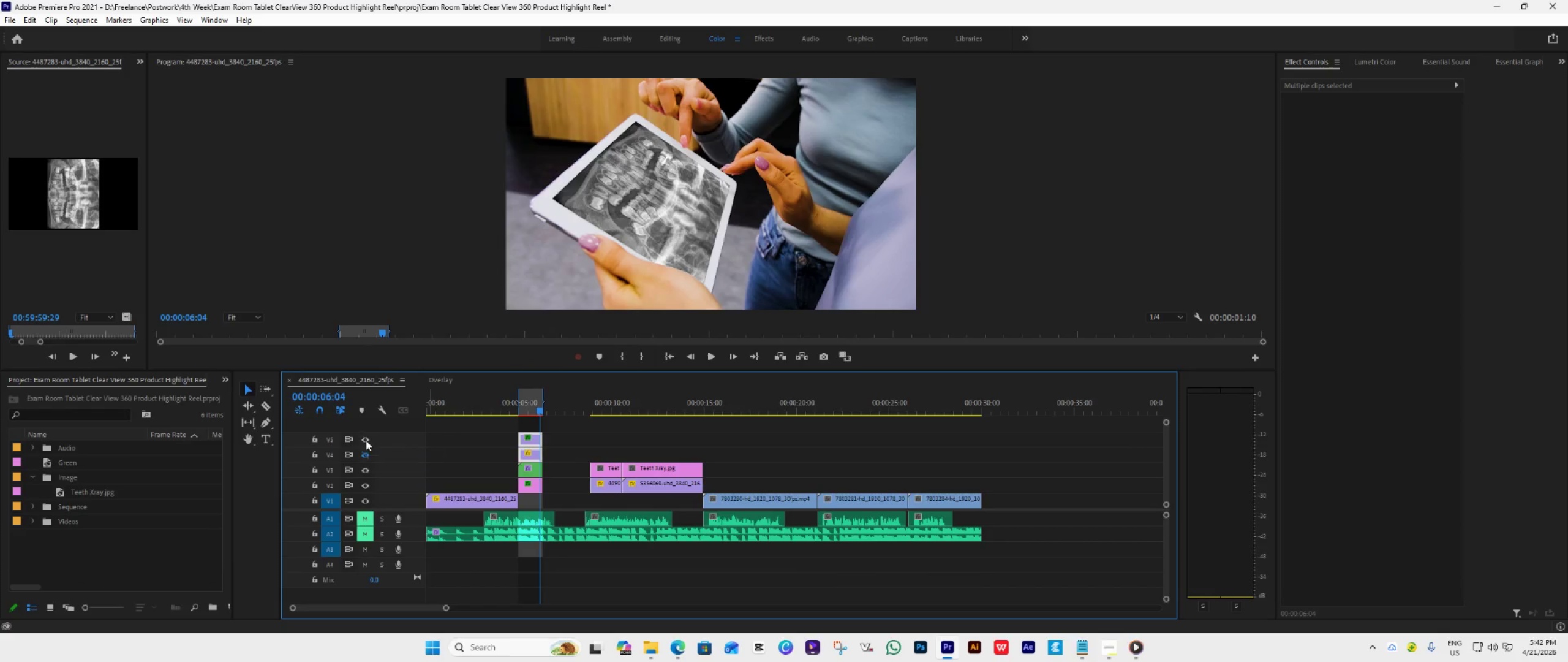 
left_click([366, 440])
 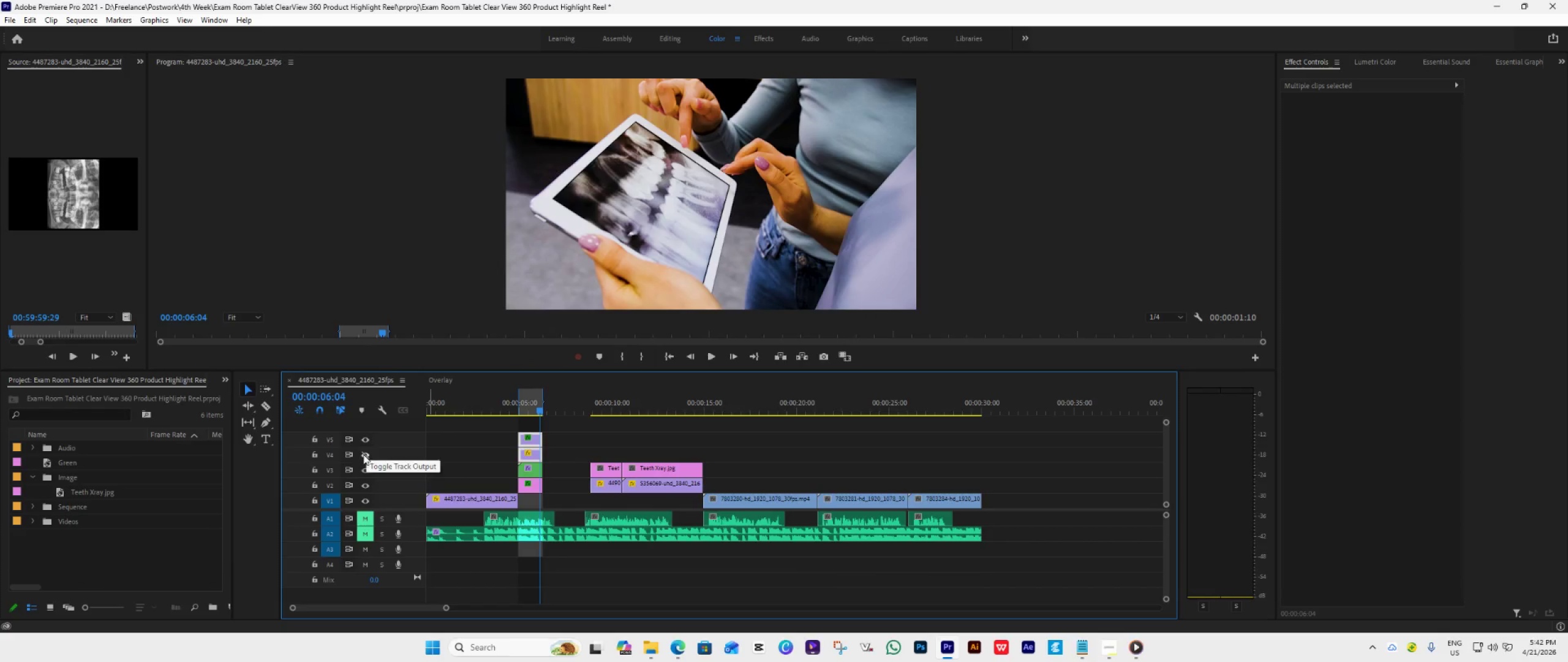 
left_click([364, 453])
 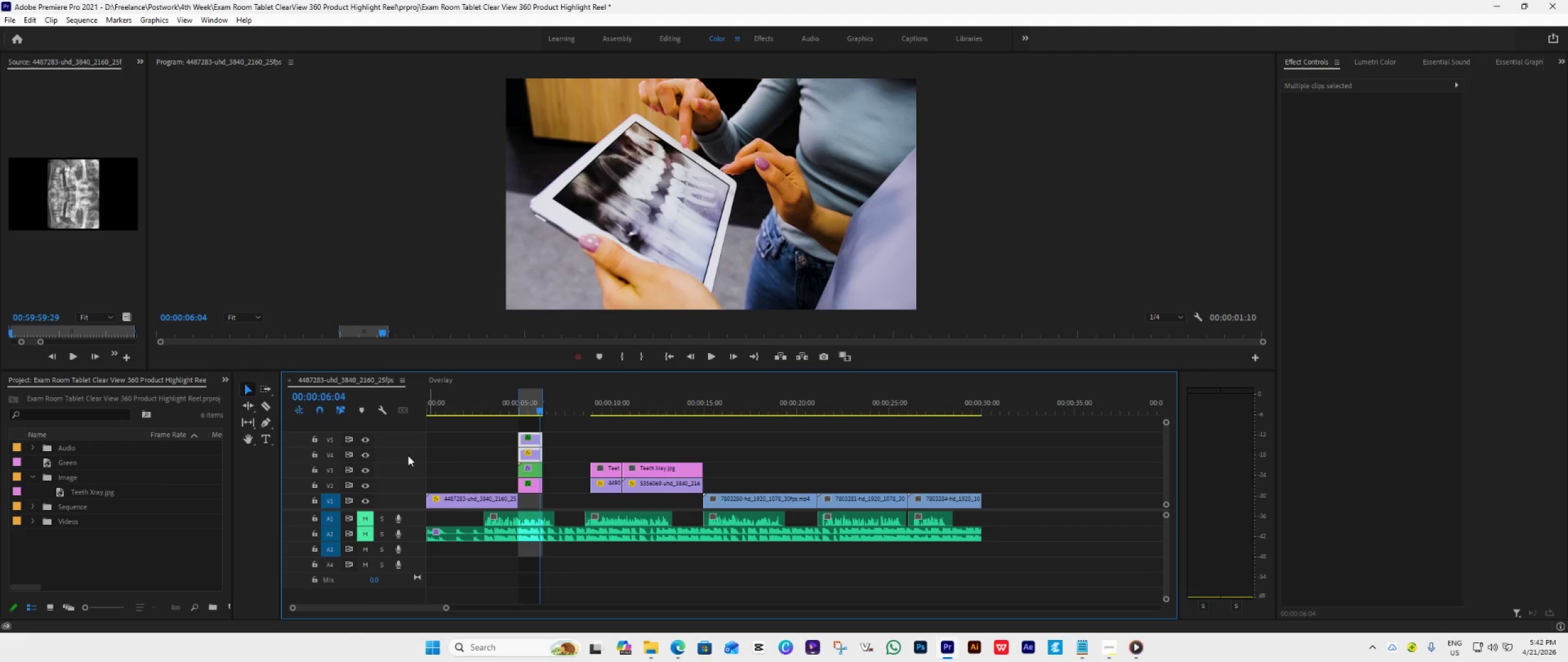 
double_click([368, 455])
 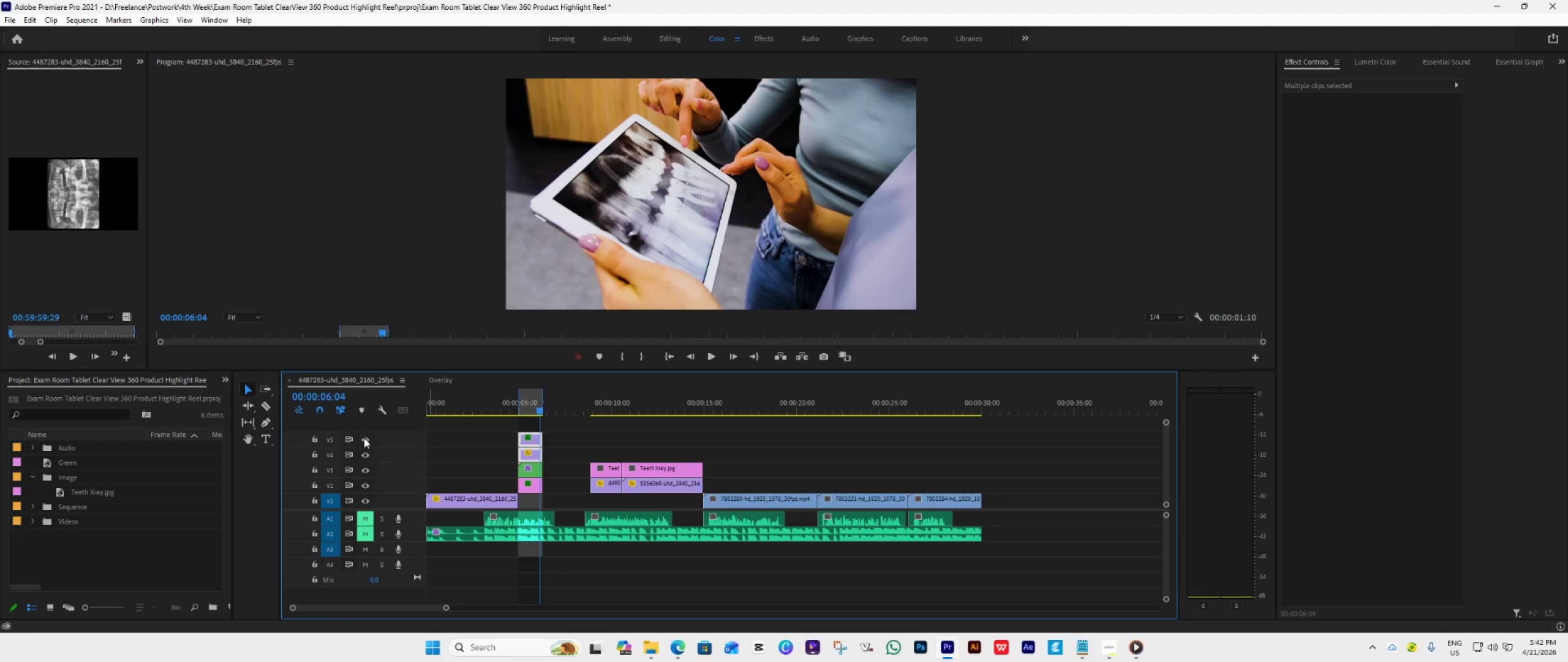 
left_click([364, 438])
 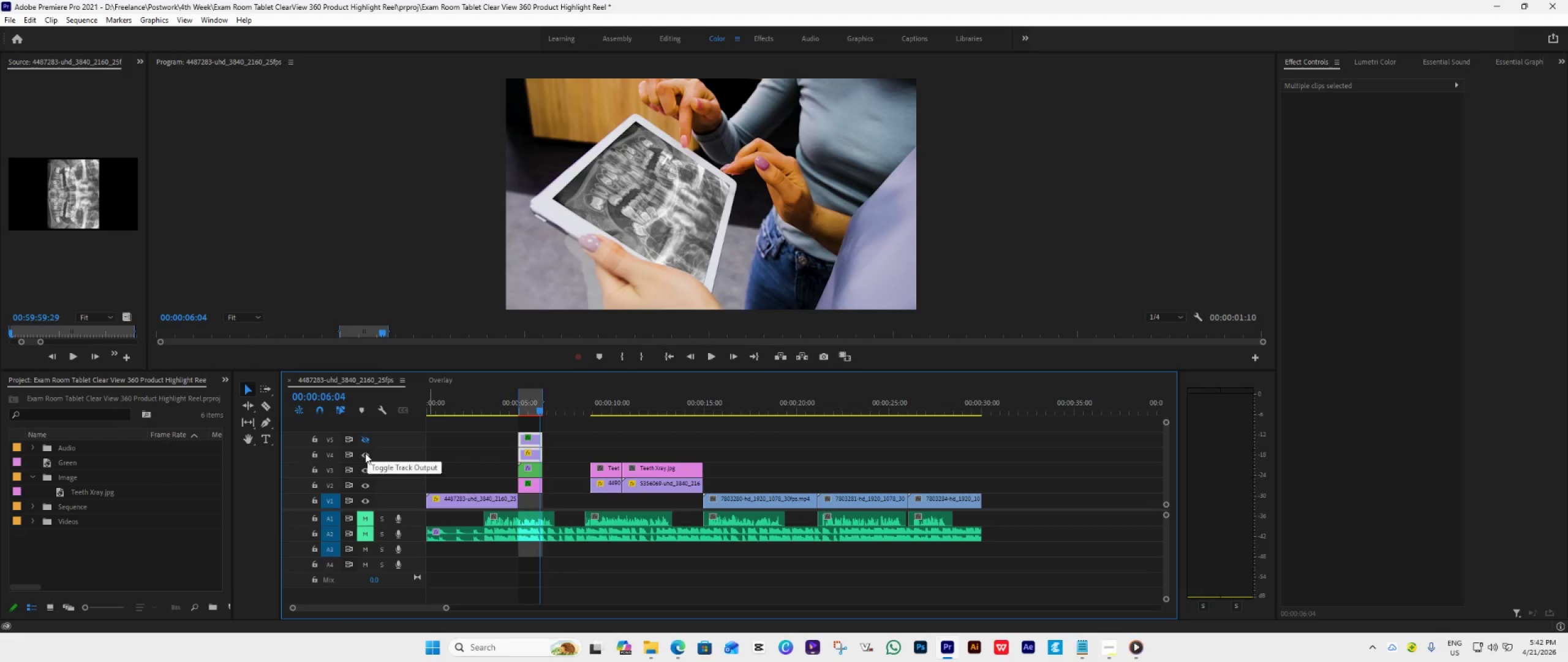 
left_click([365, 453])
 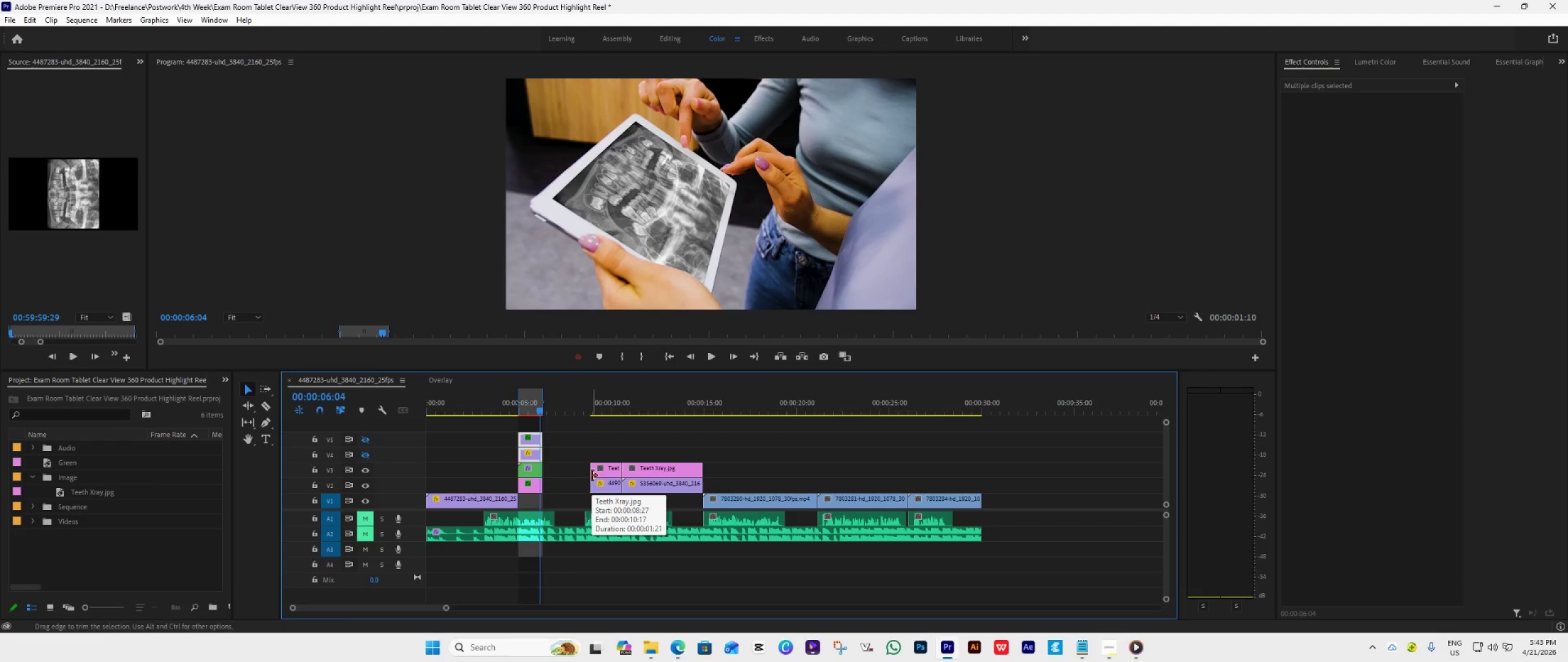 
wait(9.98)
 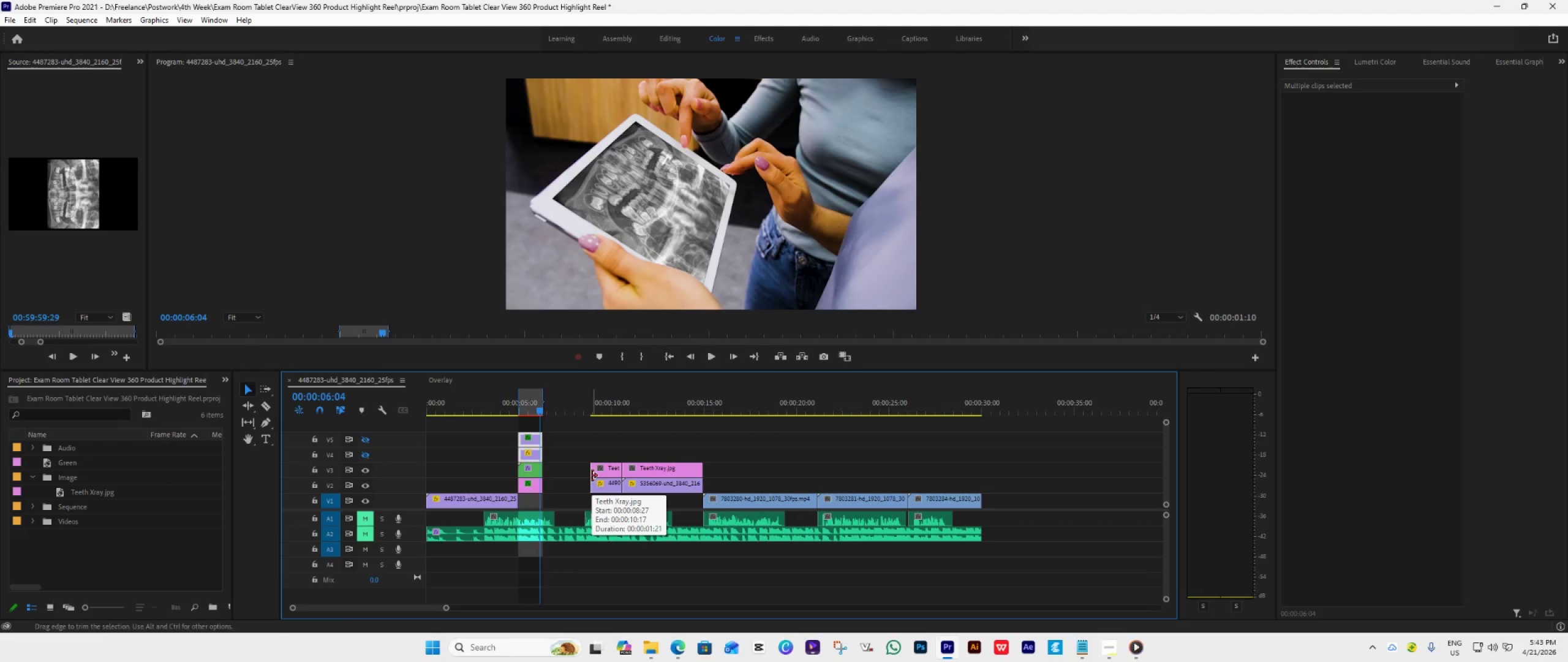 
left_click([535, 488])
 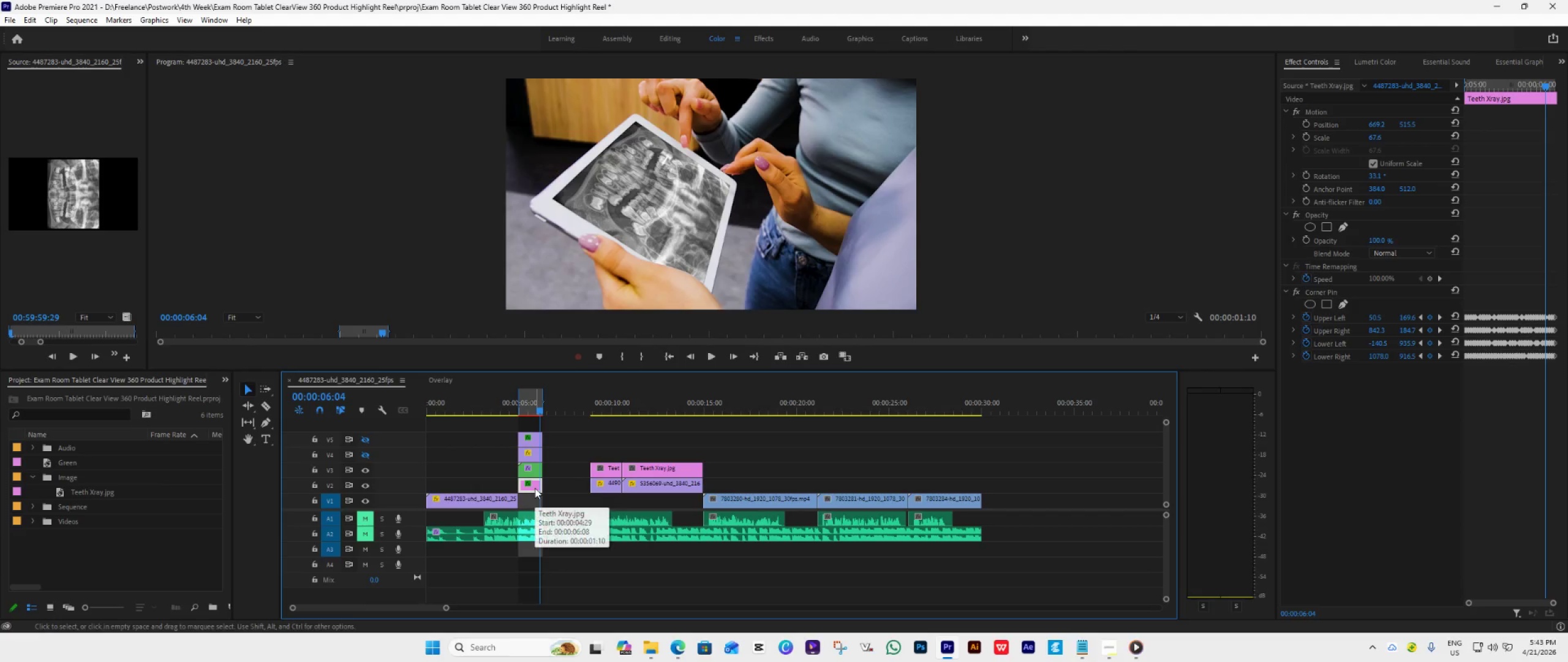 
key(Enter)
 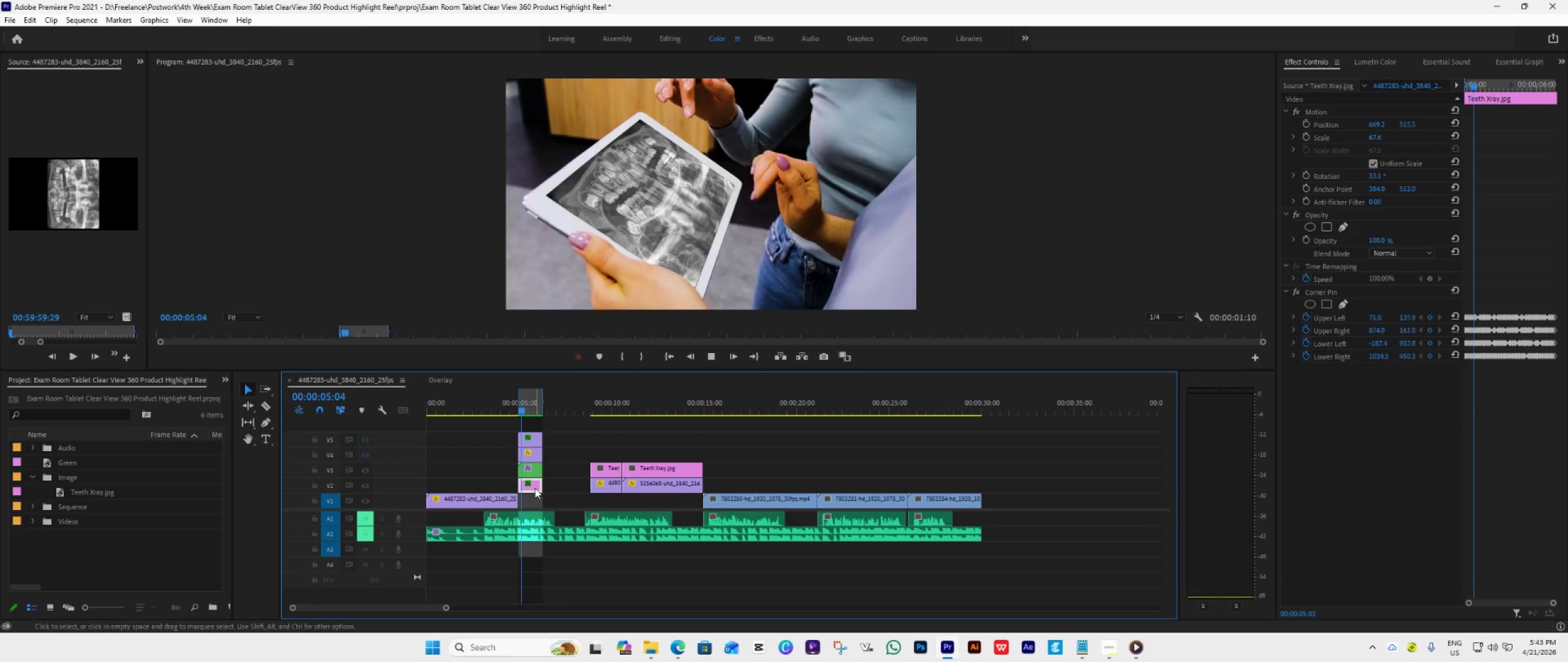 
wait(8.11)
 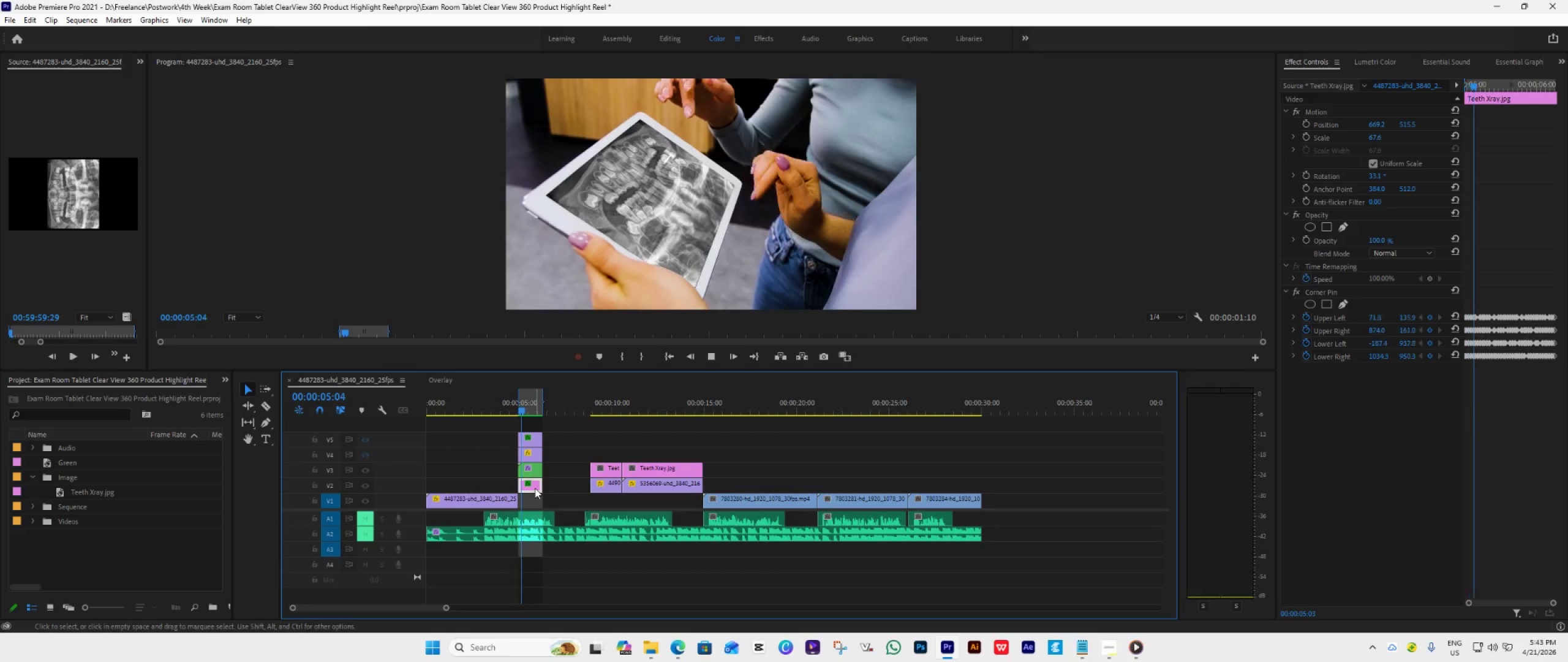 
key(Space)
 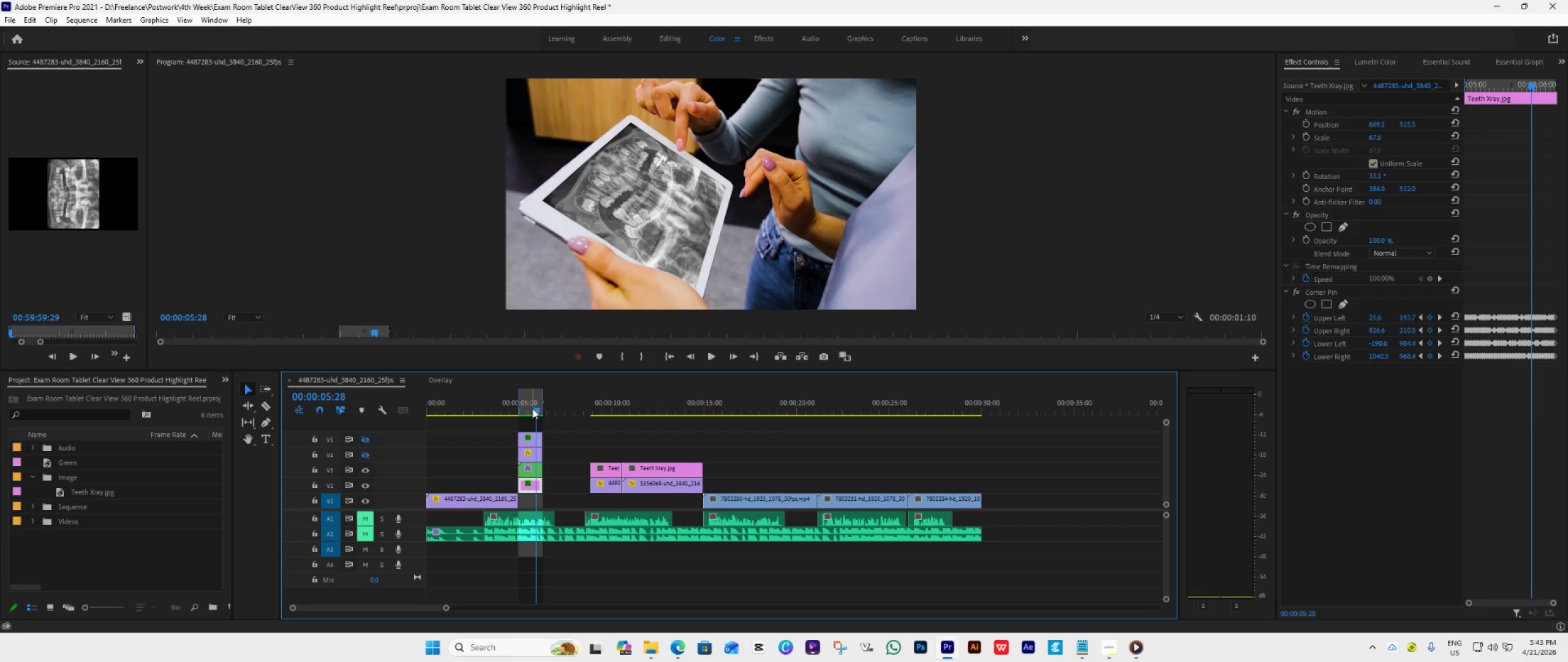 
left_click_drag(start_coordinate=[532, 408], to_coordinate=[526, 408])
 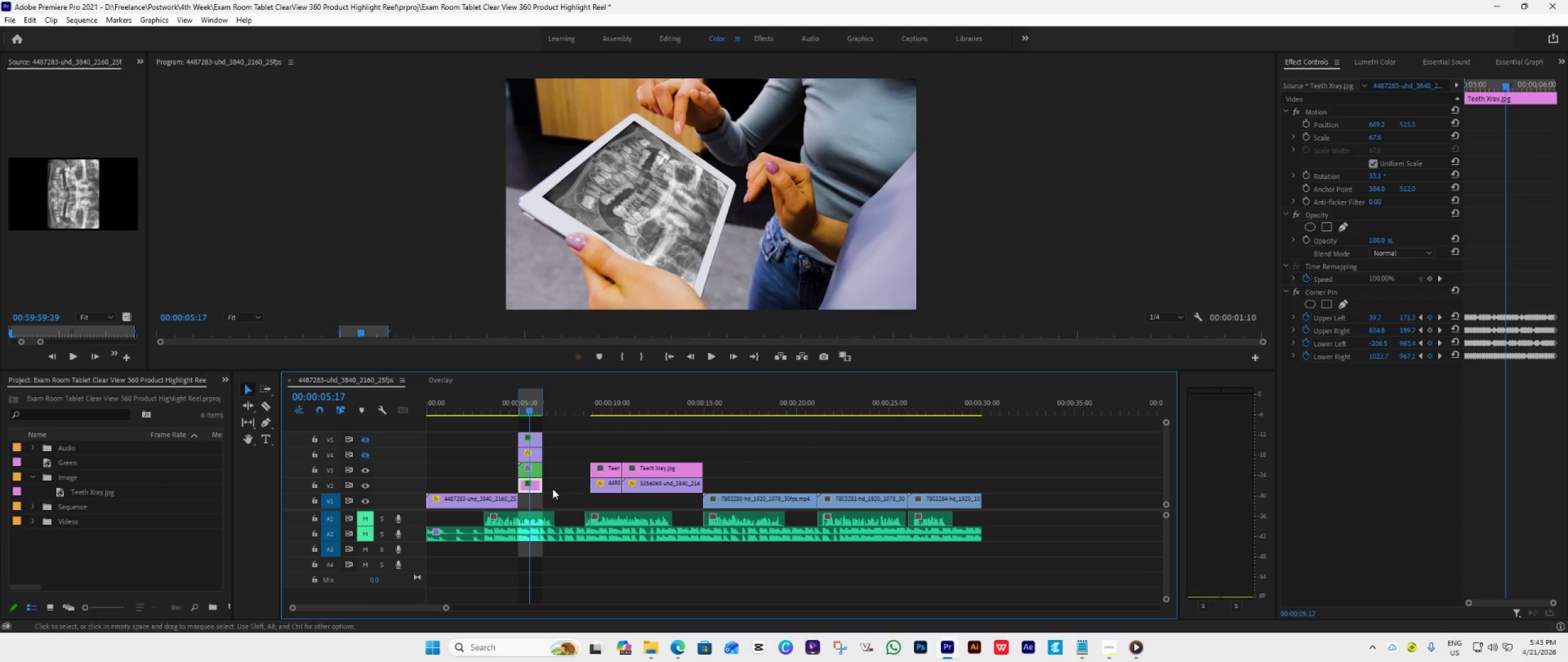 
wait(5.16)
 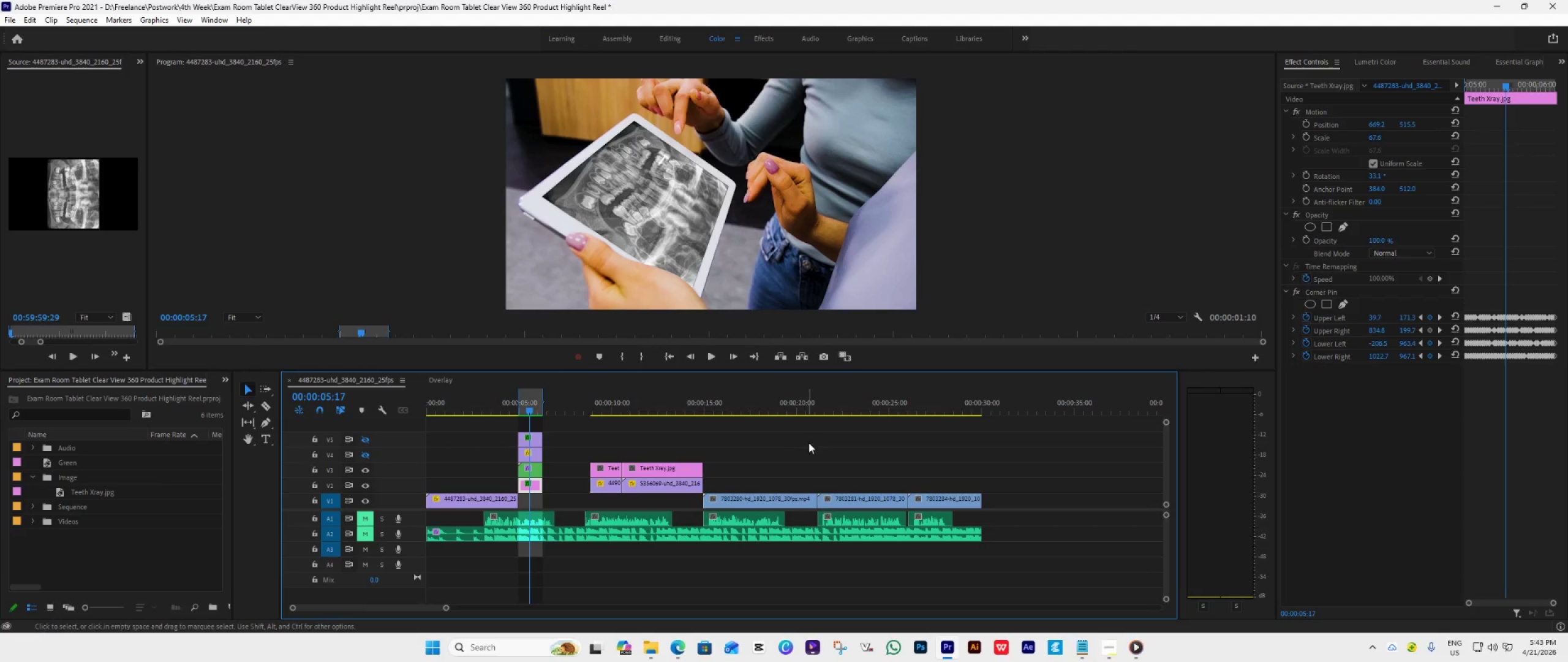 
double_click([537, 483])
 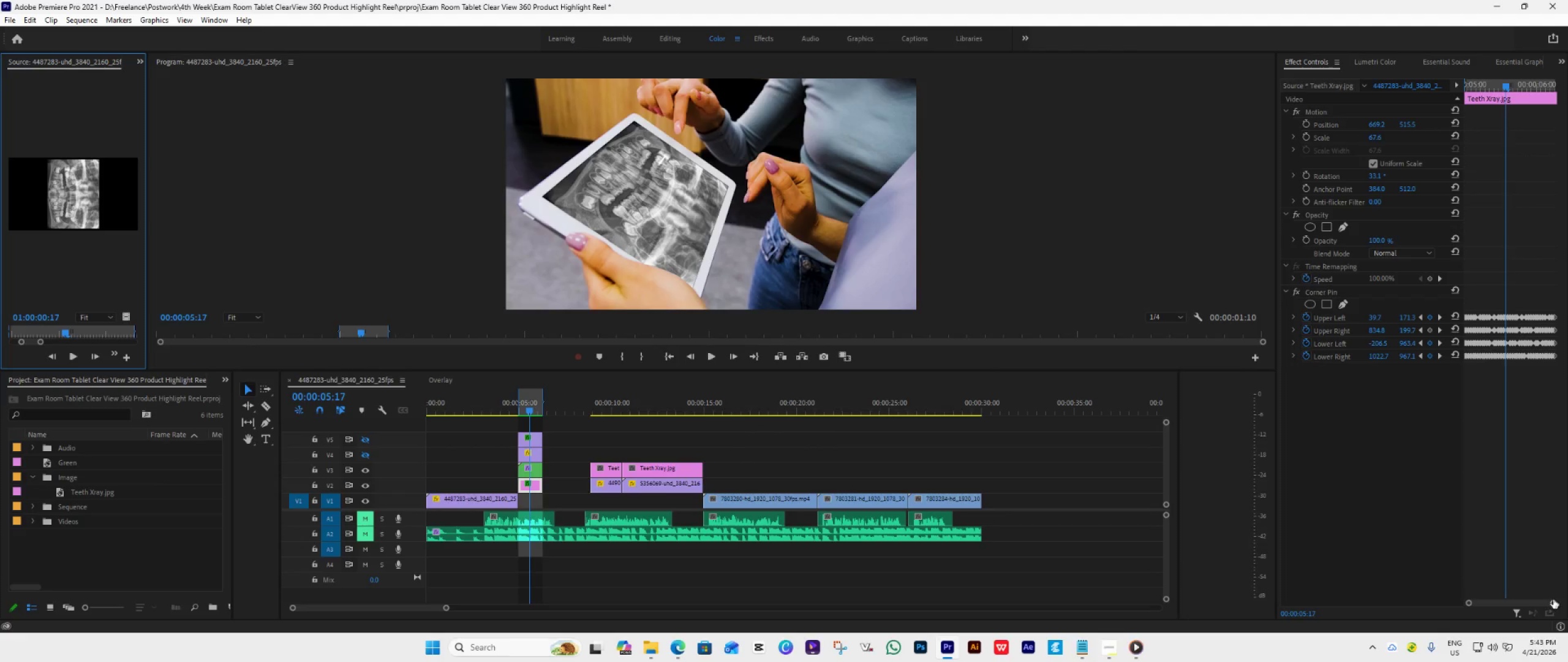 
left_click_drag(start_coordinate=[1553, 600], to_coordinate=[1536, 609])
 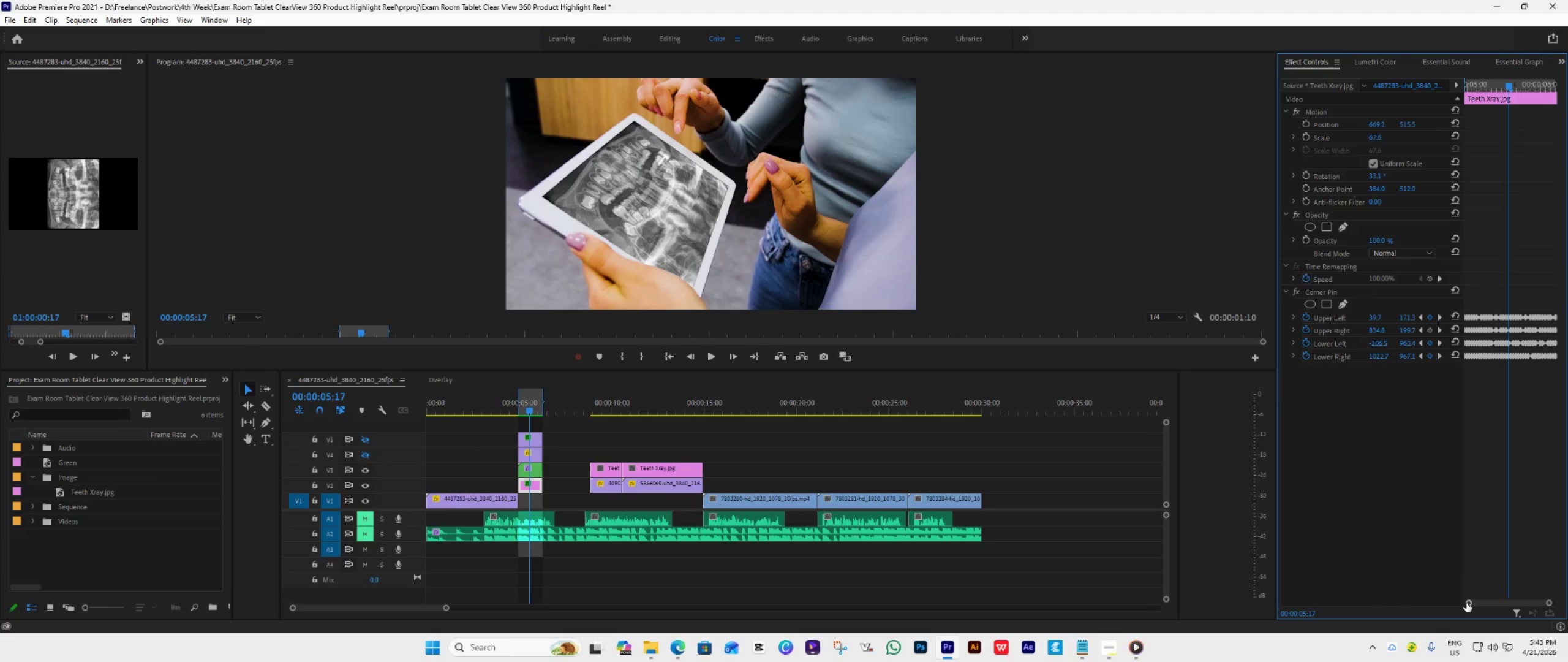 
left_click_drag(start_coordinate=[1466, 603], to_coordinate=[1486, 604])
 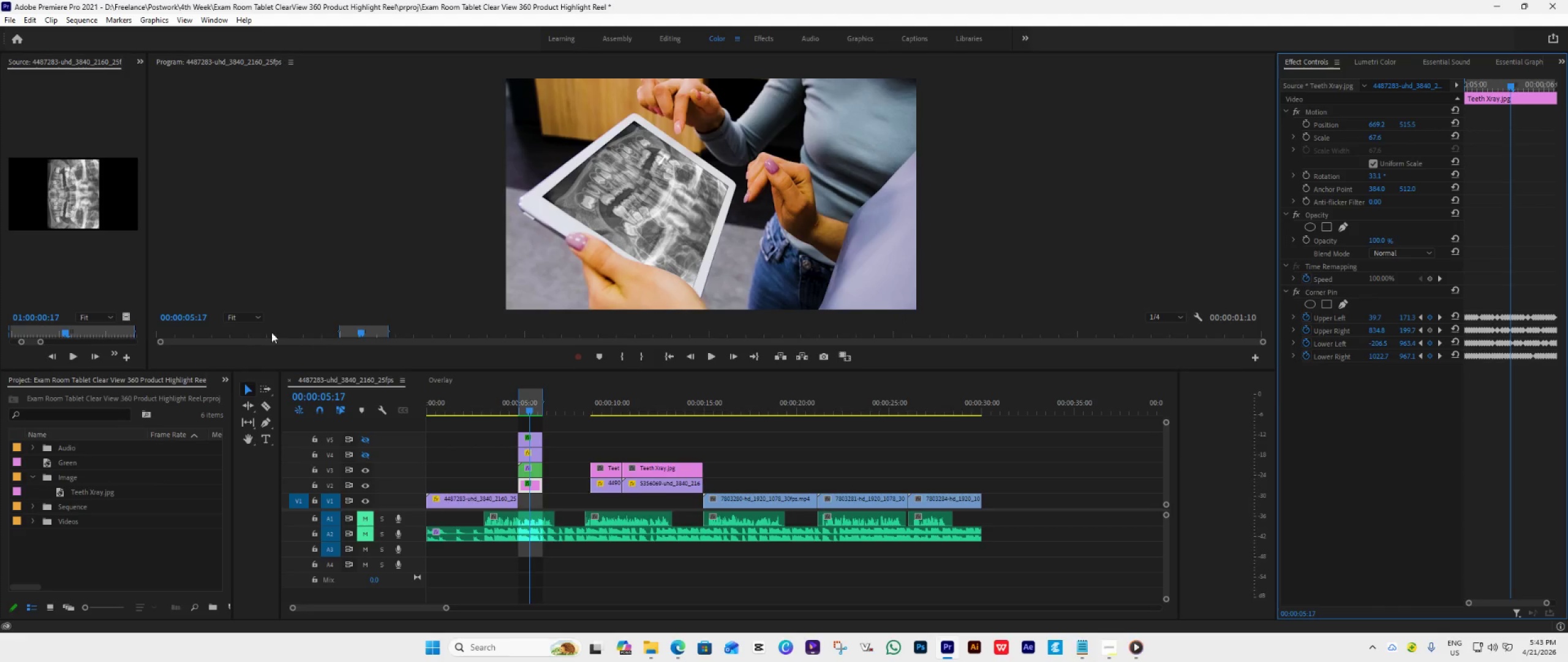 
wait(7.52)
 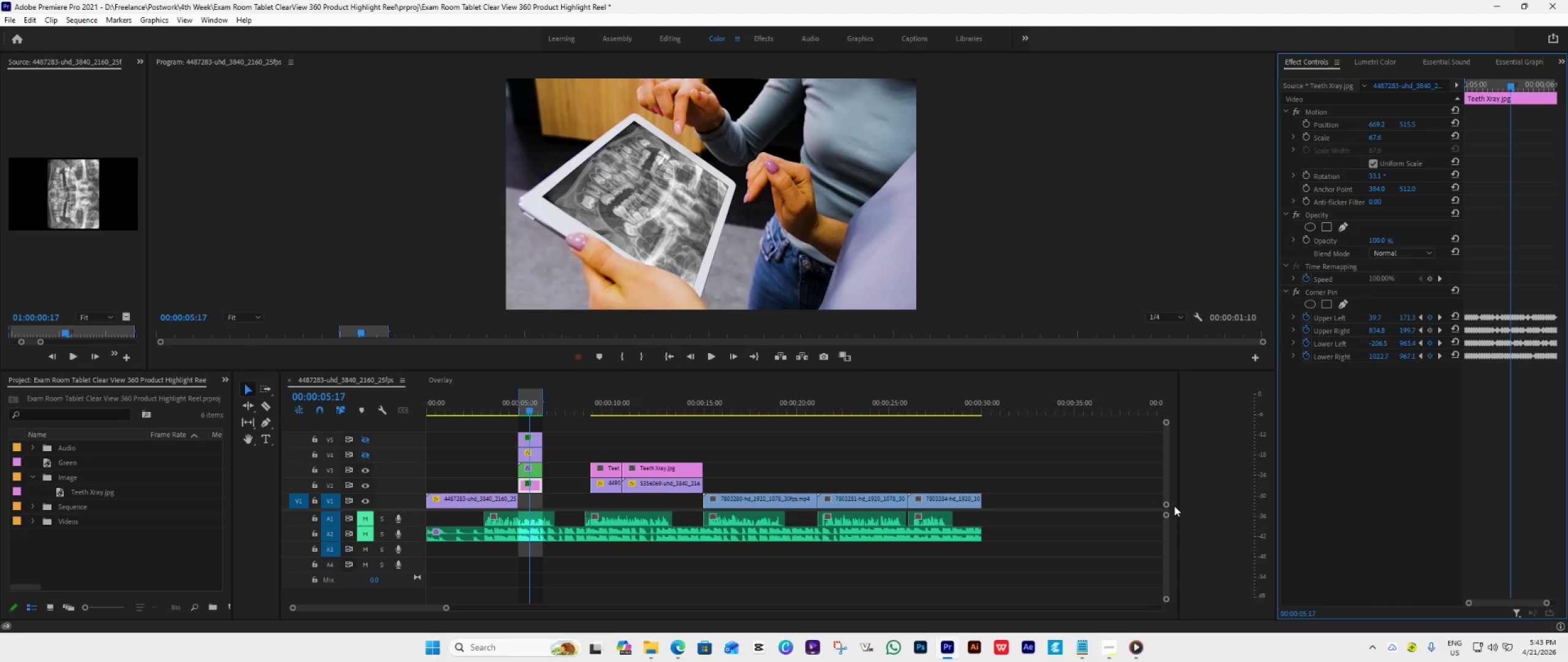 
double_click([250, 319])
 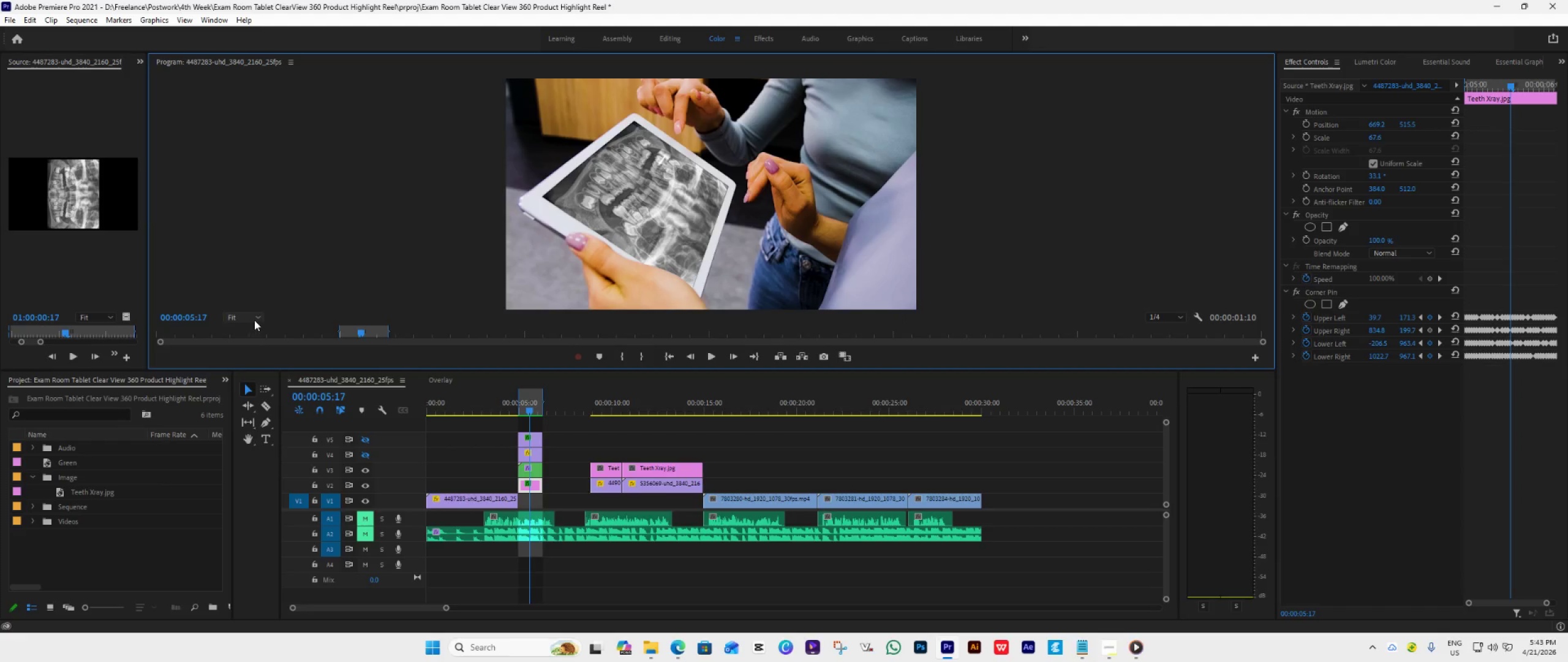 
left_click([254, 320])
 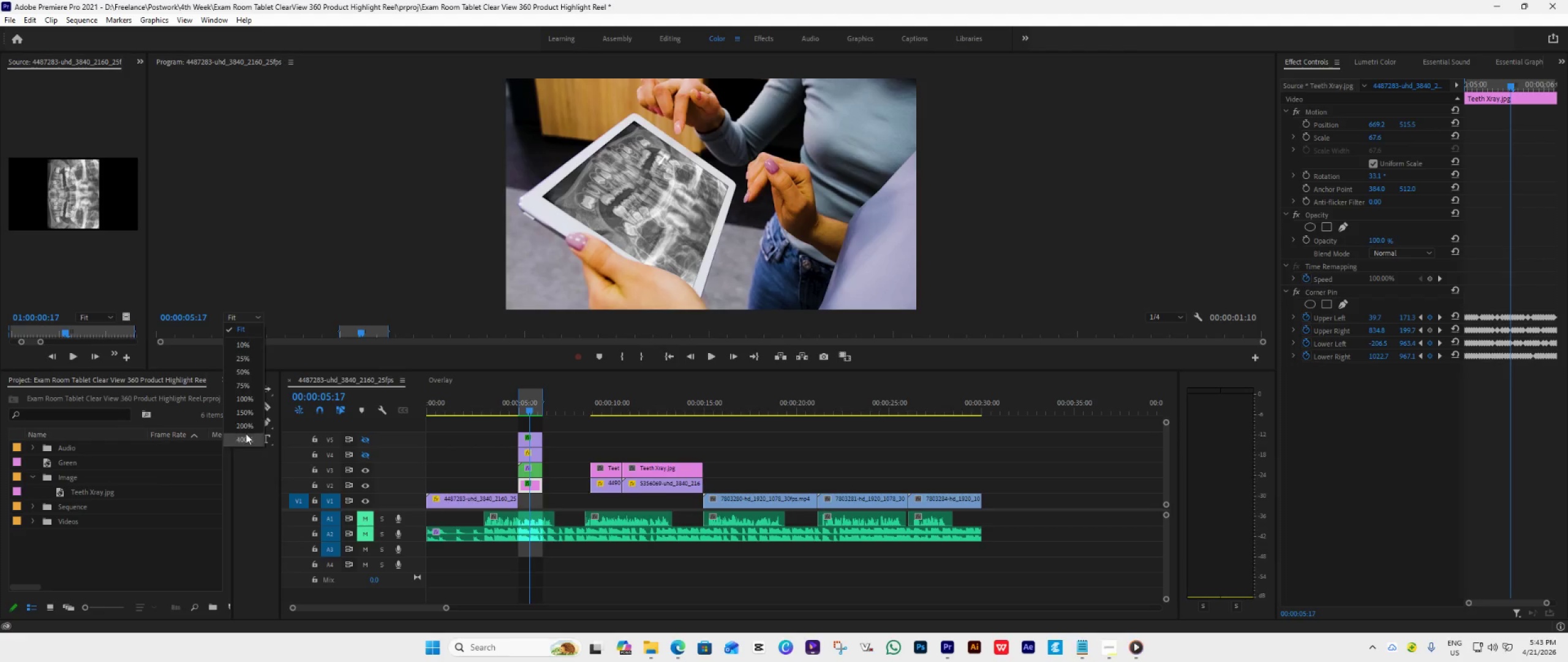 
left_click([246, 433])
 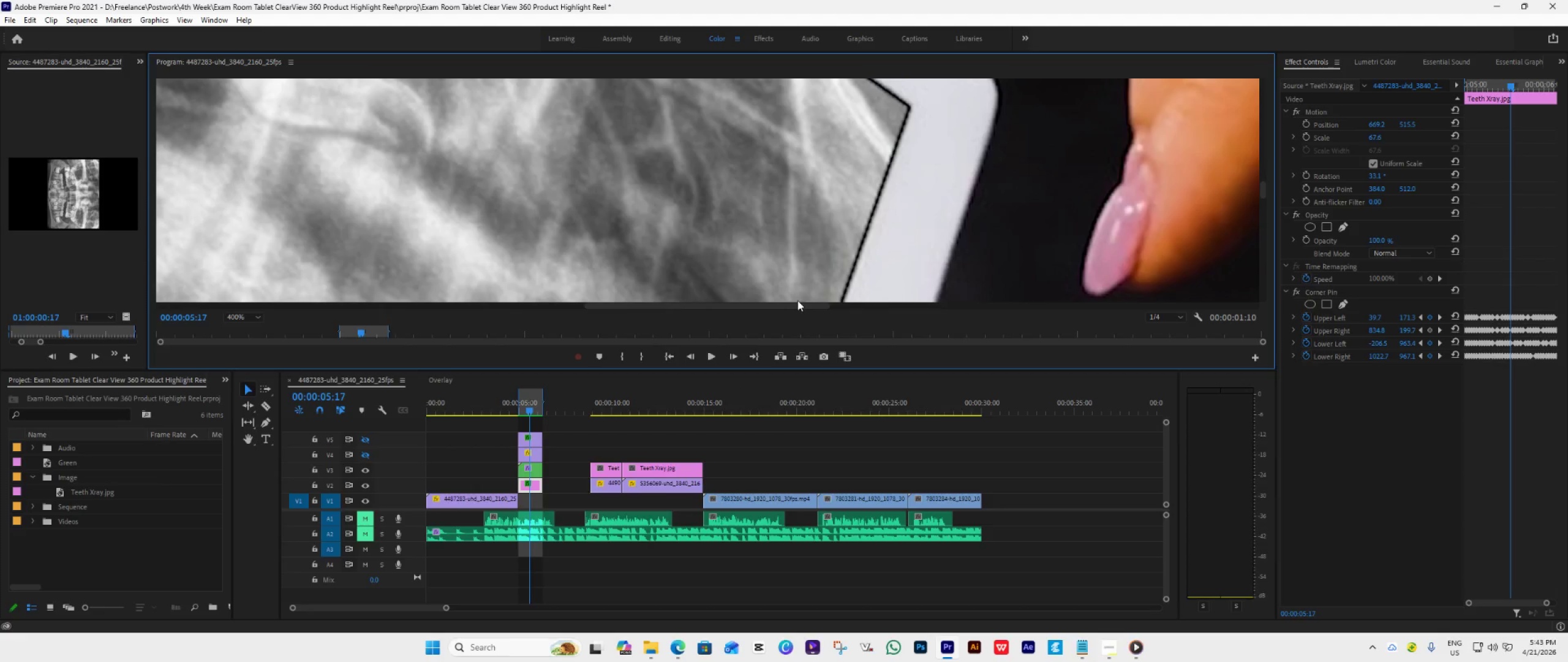 
left_click_drag(start_coordinate=[790, 303], to_coordinate=[809, 307])
 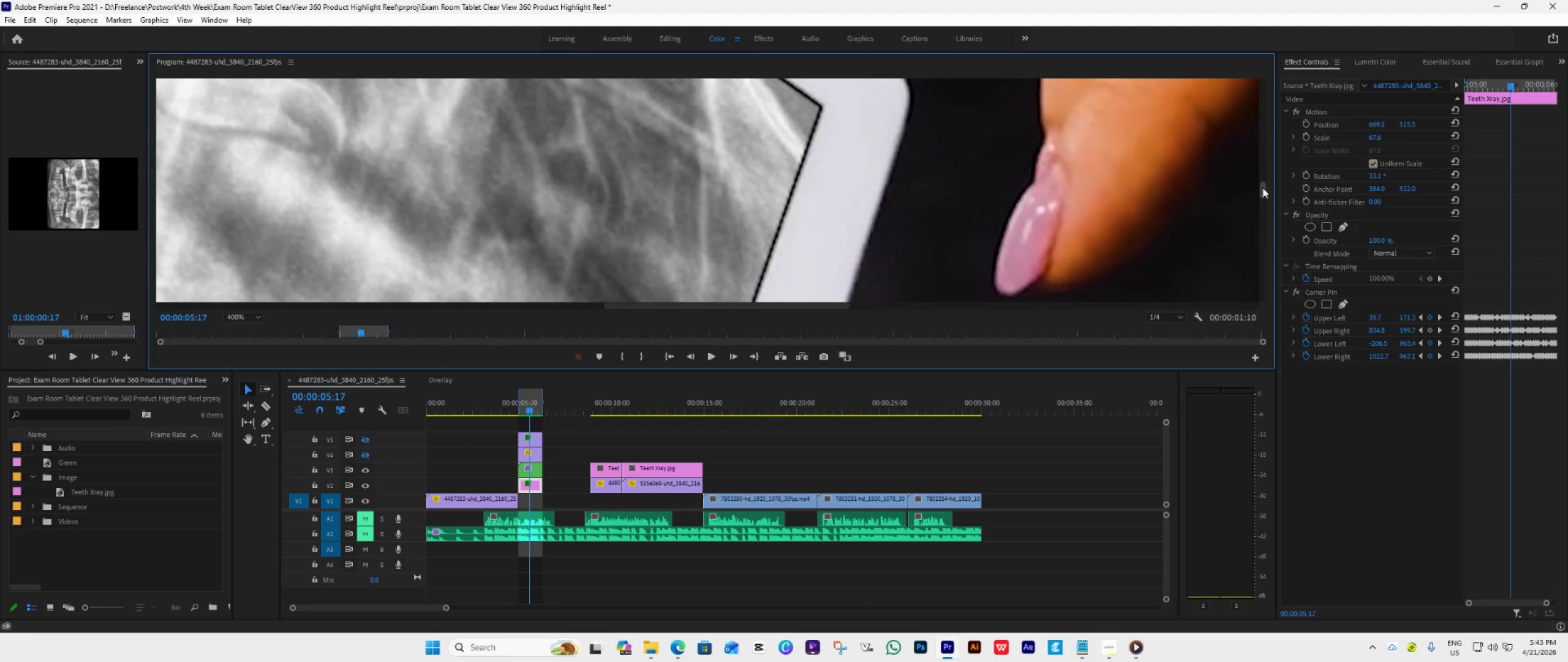 
left_click_drag(start_coordinate=[1262, 188], to_coordinate=[1265, 178])
 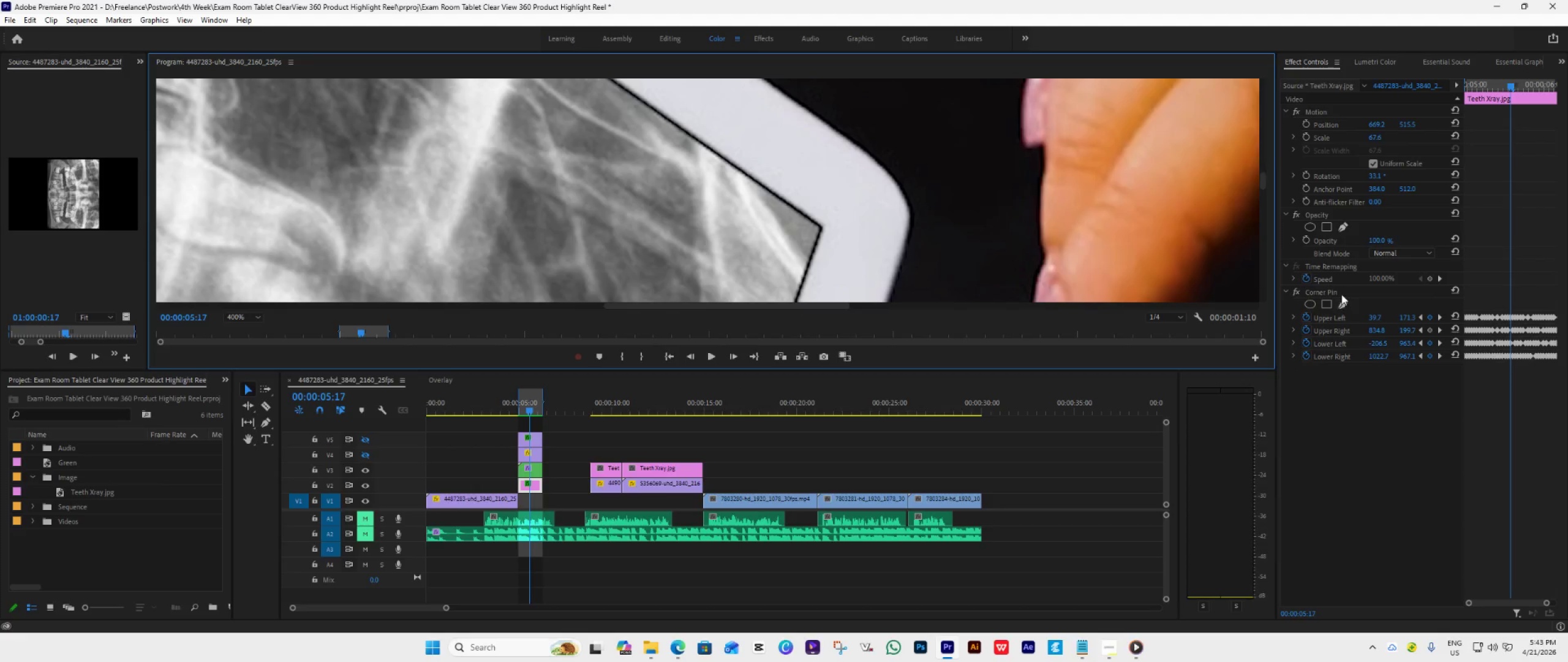 
left_click([1343, 292])
 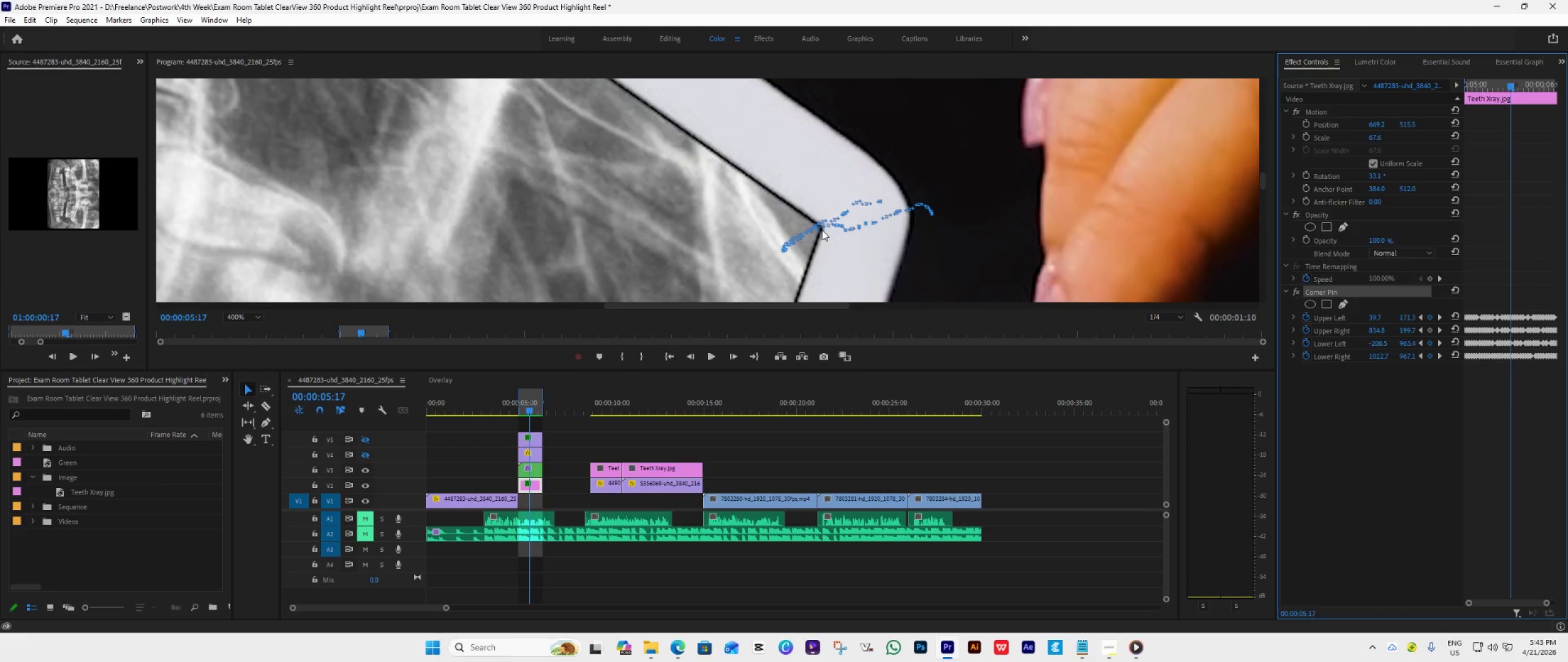 
left_click_drag(start_coordinate=[821, 229], to_coordinate=[826, 225])
 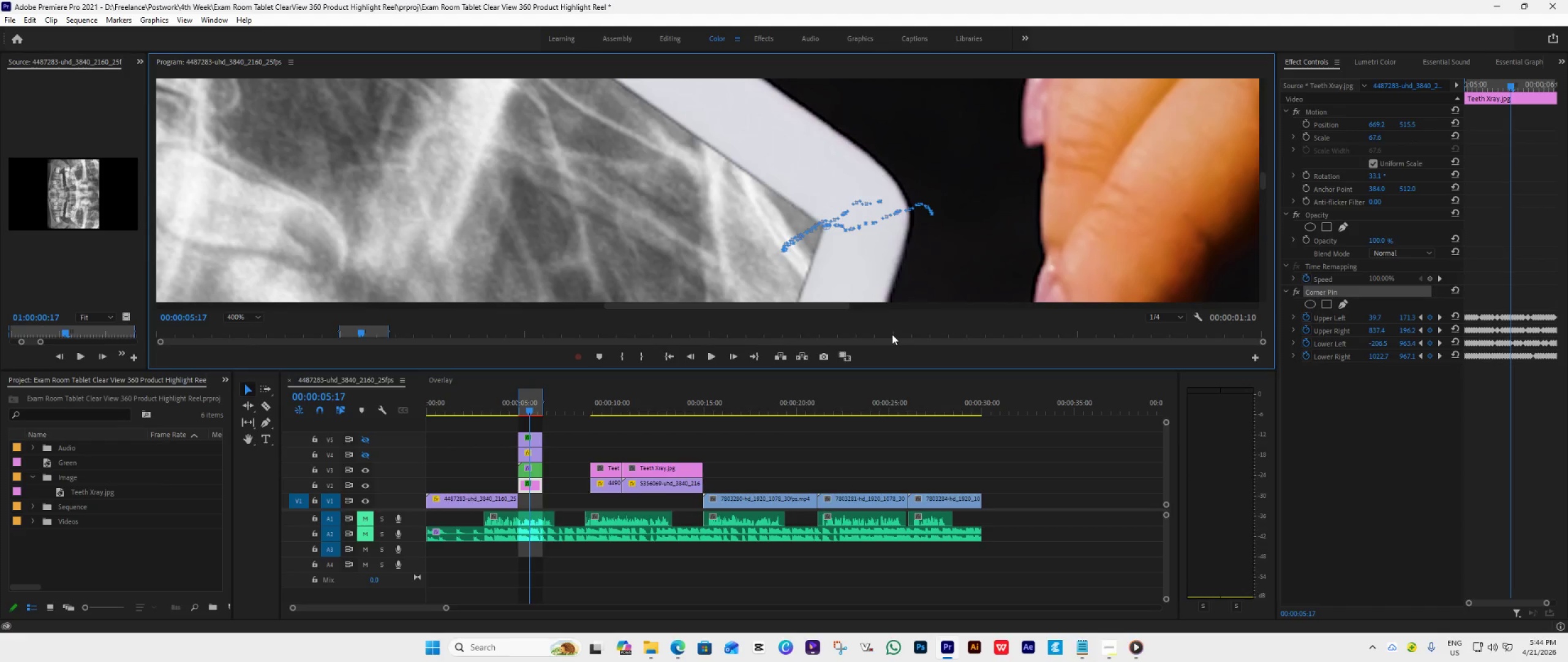 
wait(8.08)
 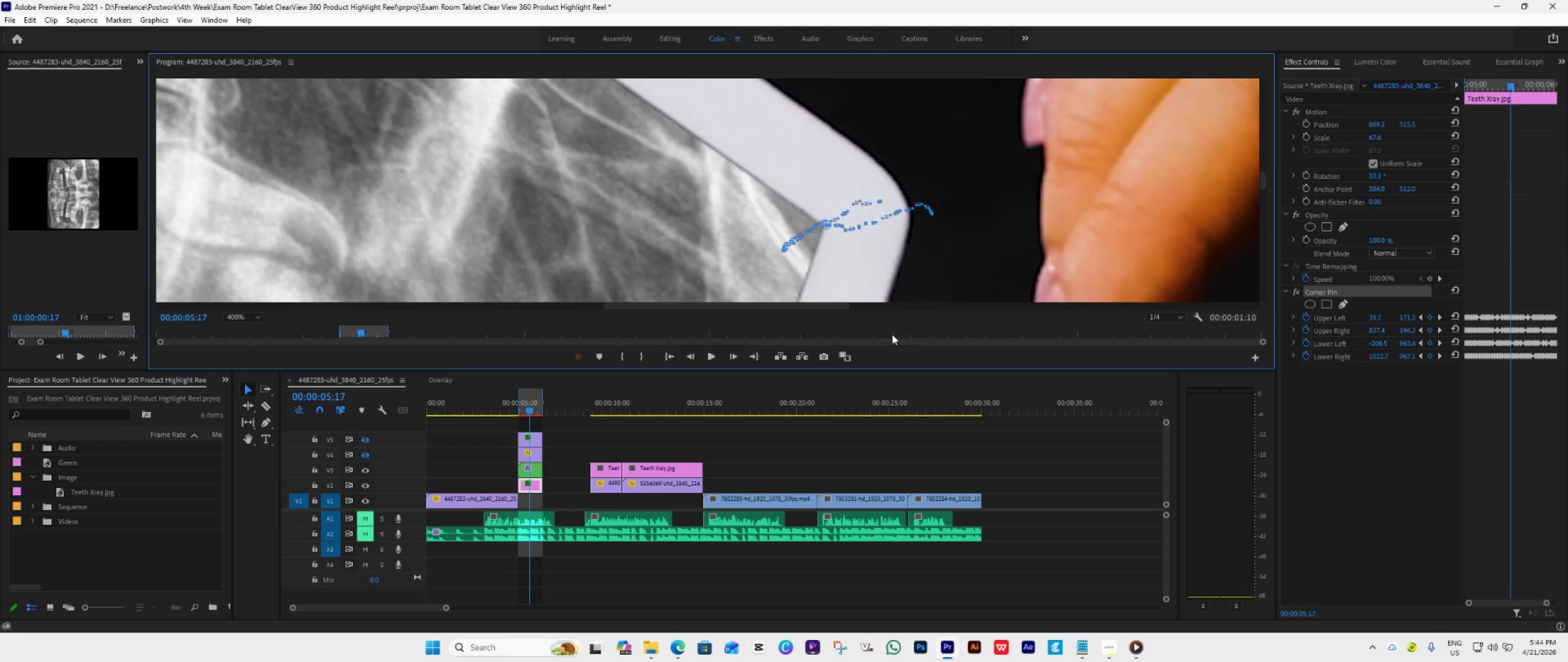 
left_click([736, 359])
 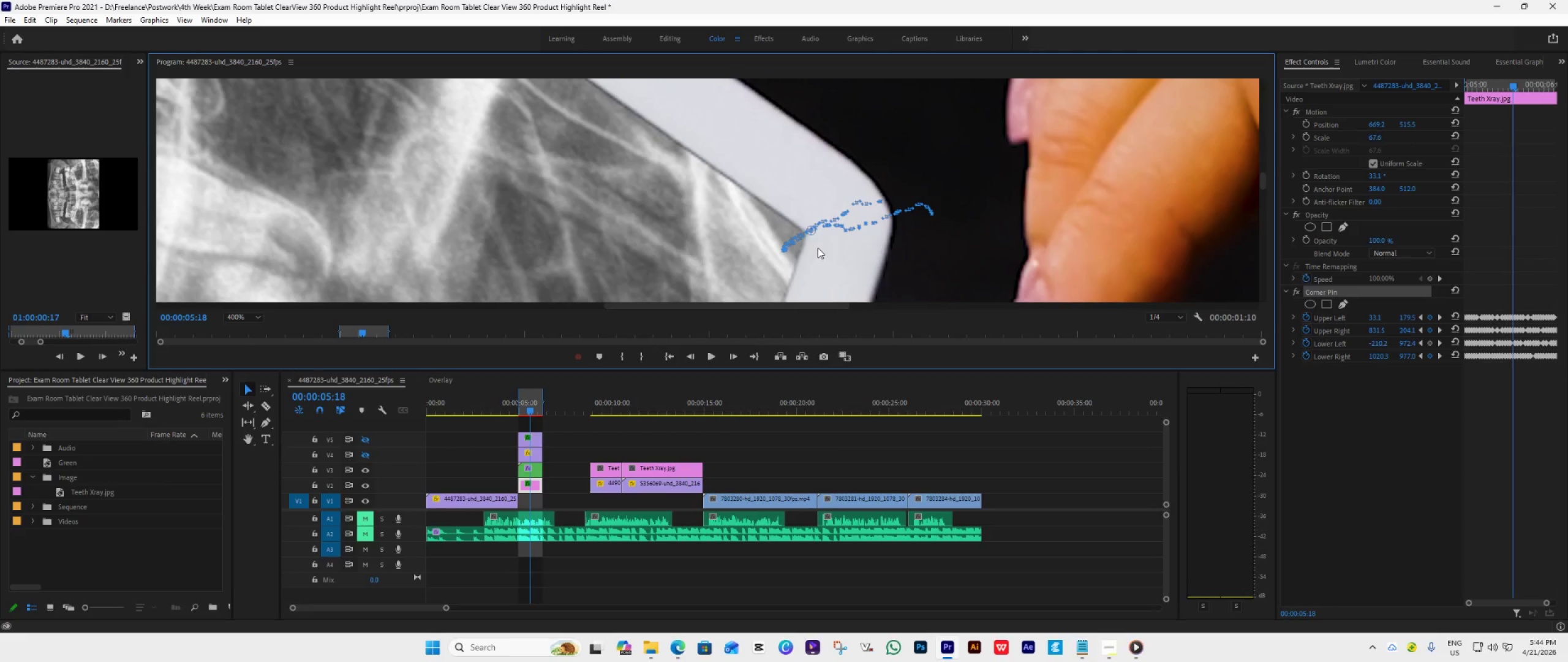 
wait(6.22)
 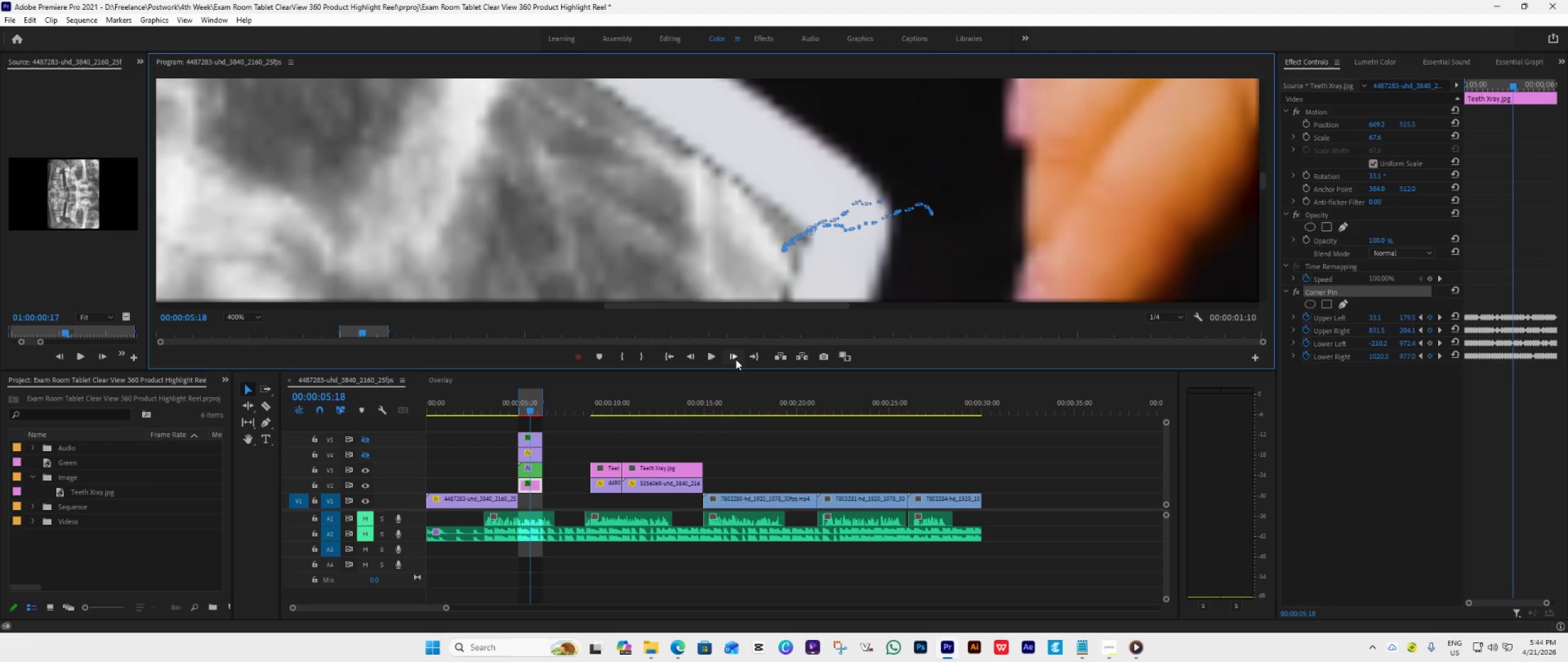 
left_click_drag(start_coordinate=[812, 233], to_coordinate=[809, 232])
 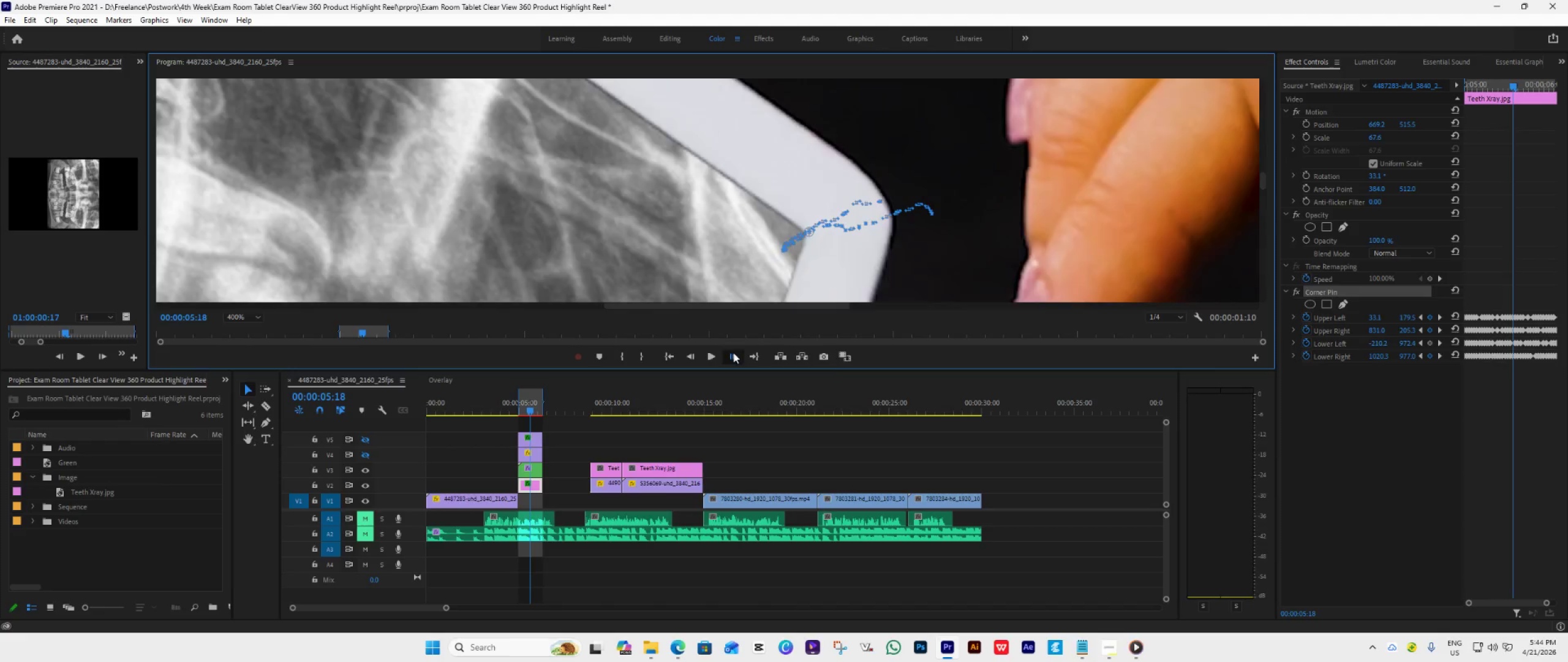 
left_click([733, 352])
 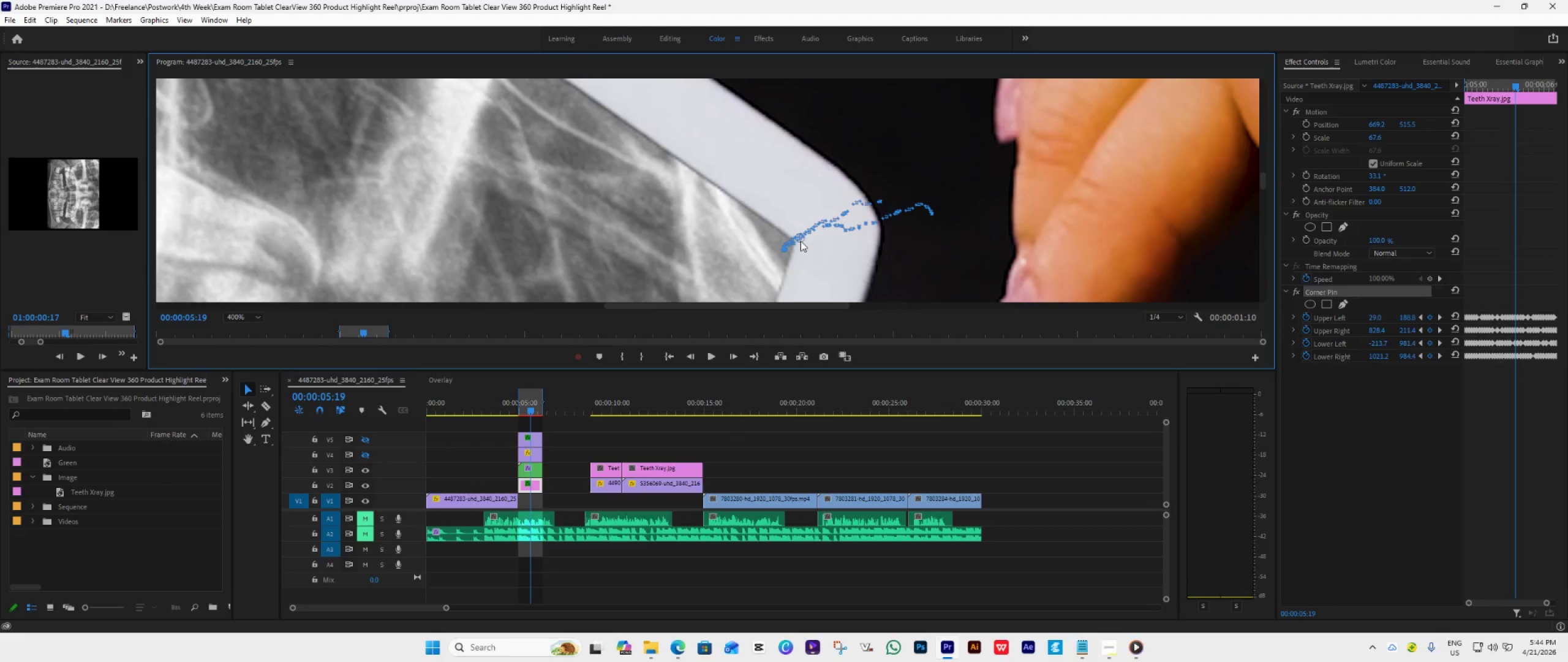 
wait(6.95)
 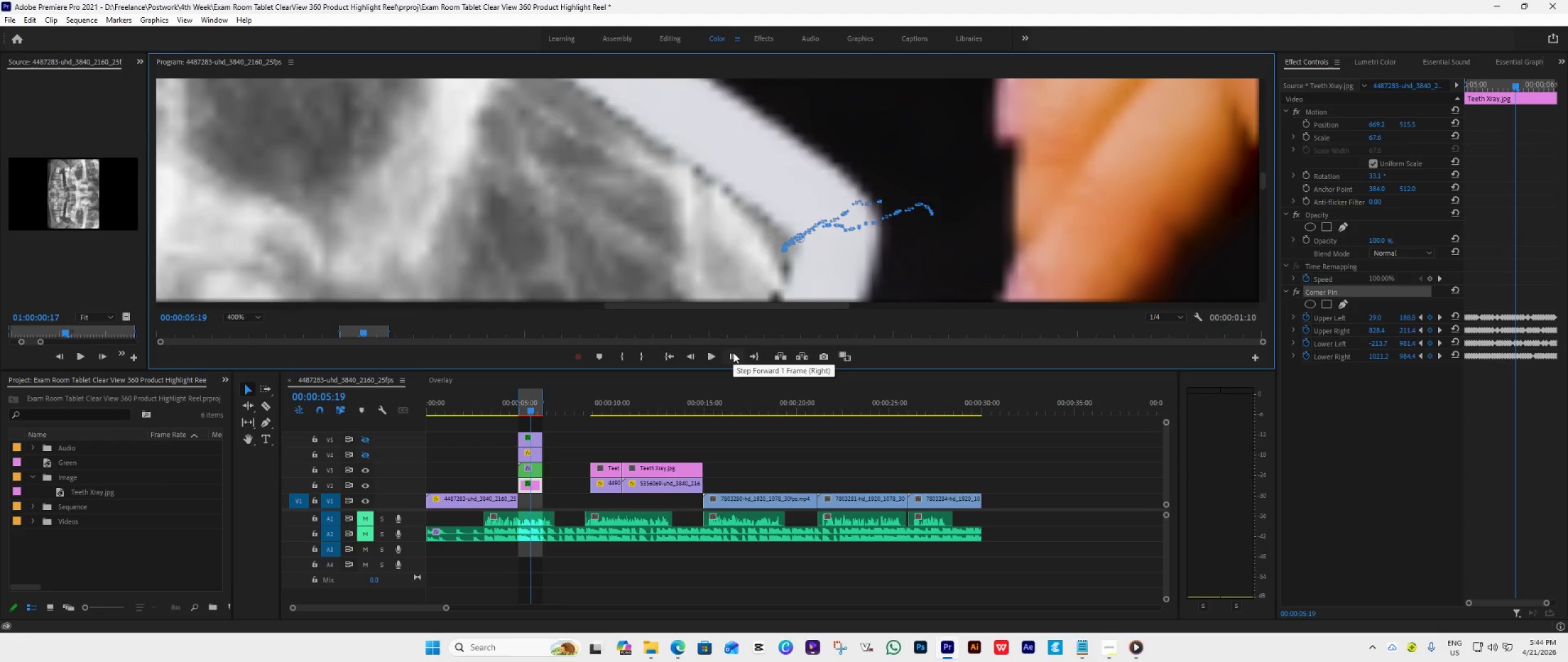 
left_click_drag(start_coordinate=[802, 240], to_coordinate=[799, 239])
 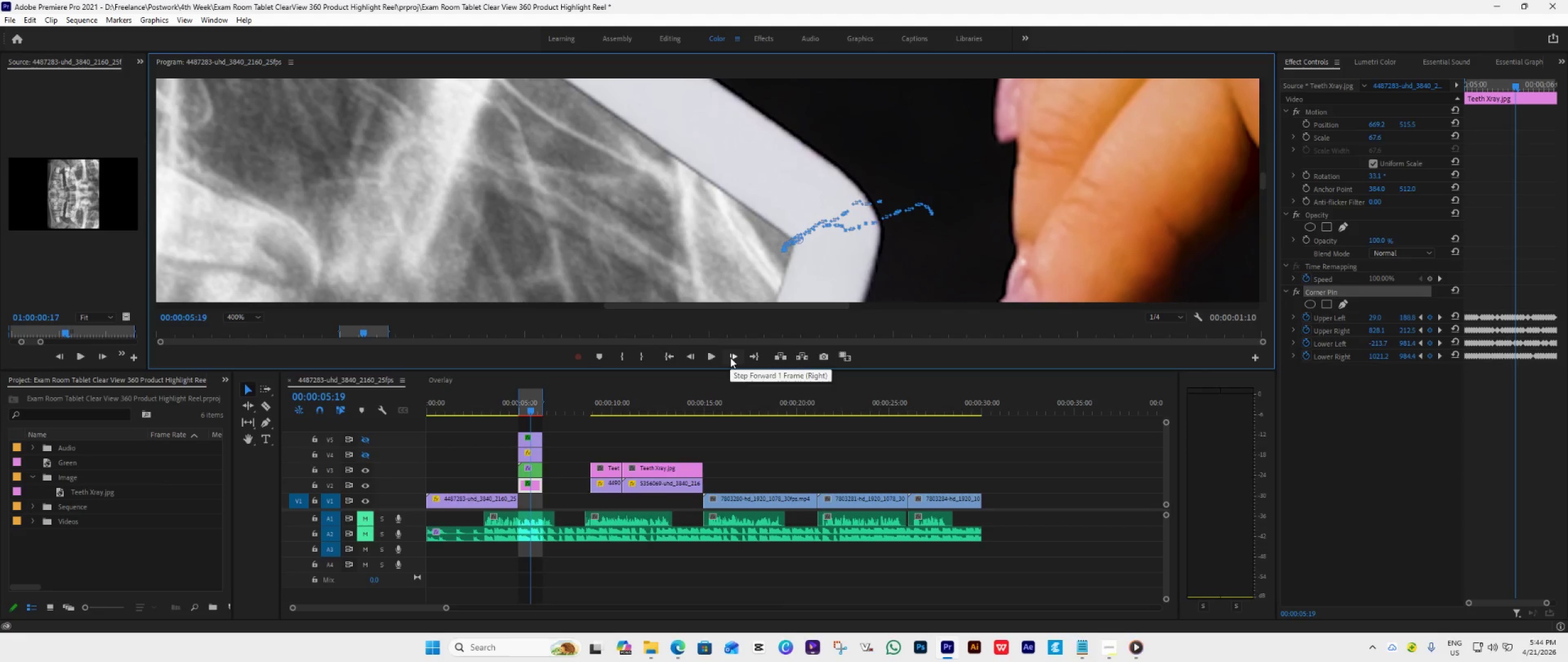 
left_click([730, 357])
 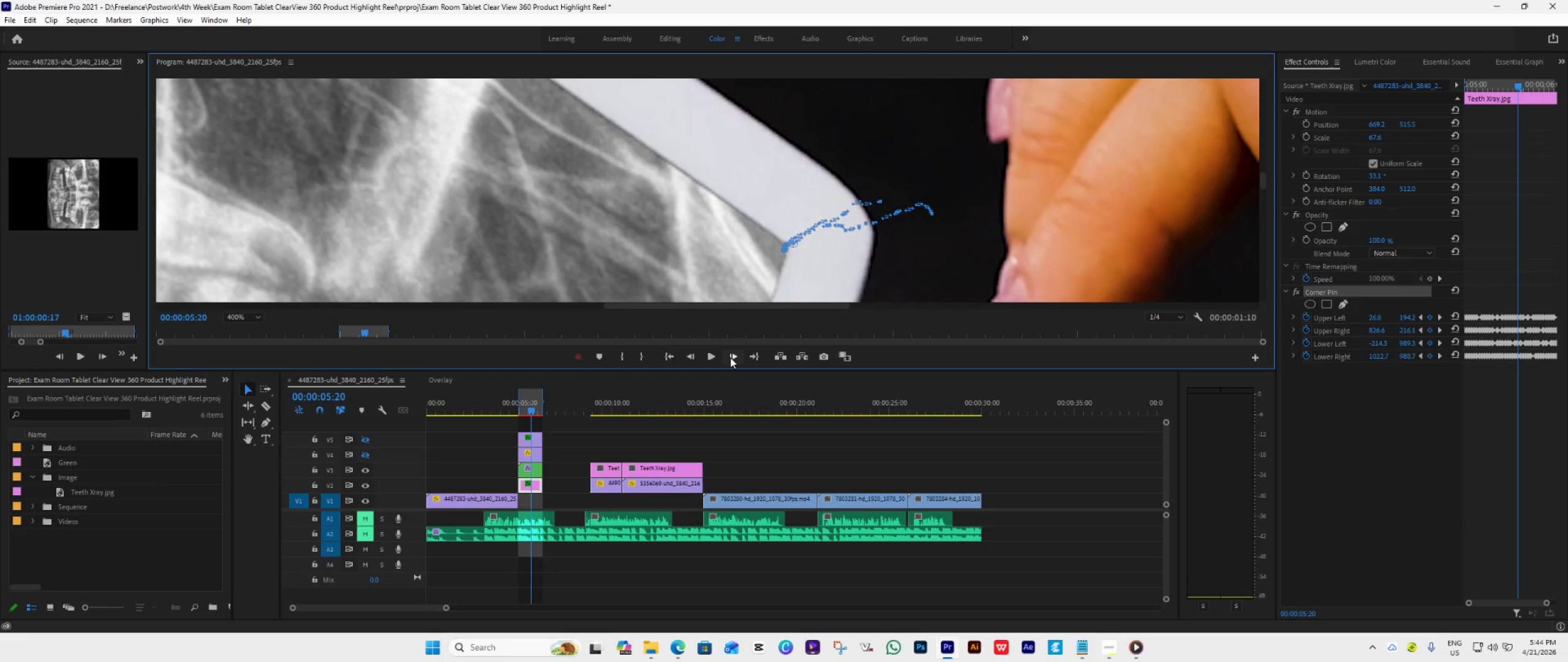 
left_click([730, 357])
 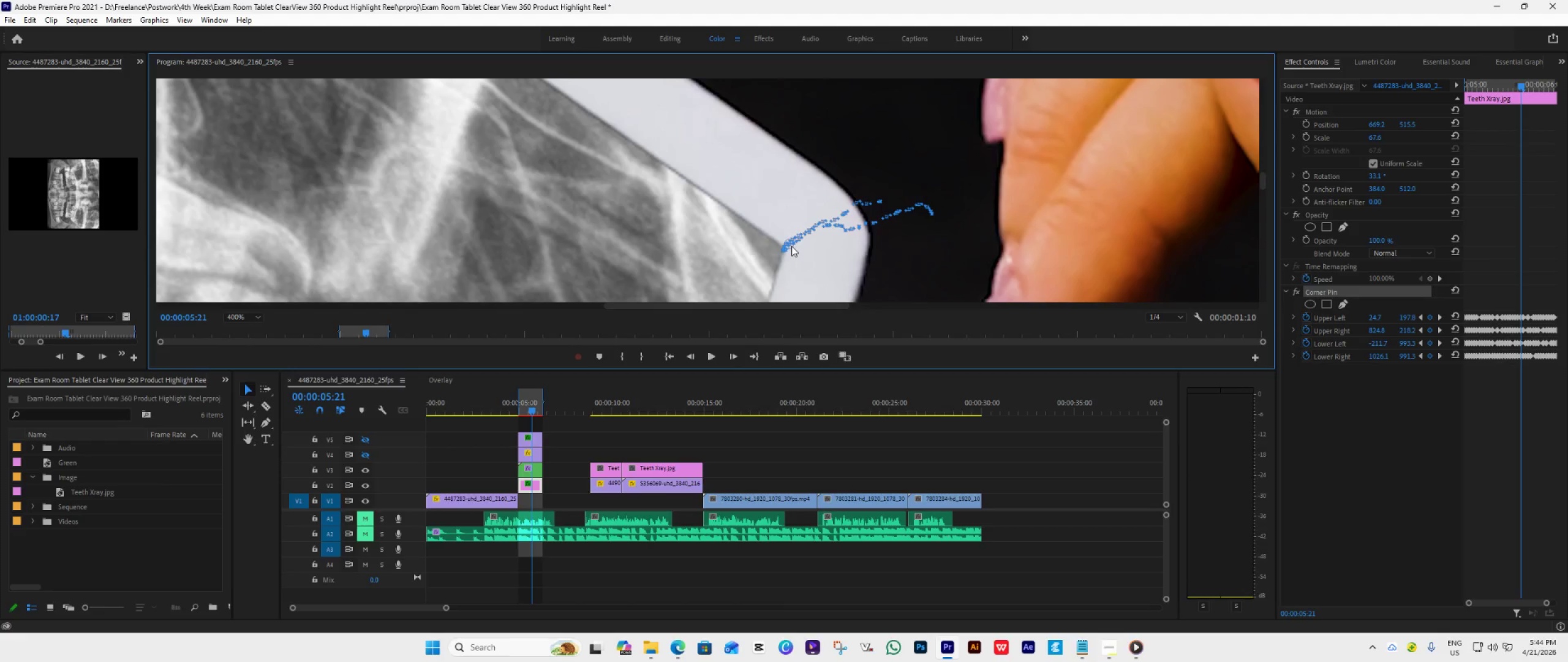 
wait(9.93)
 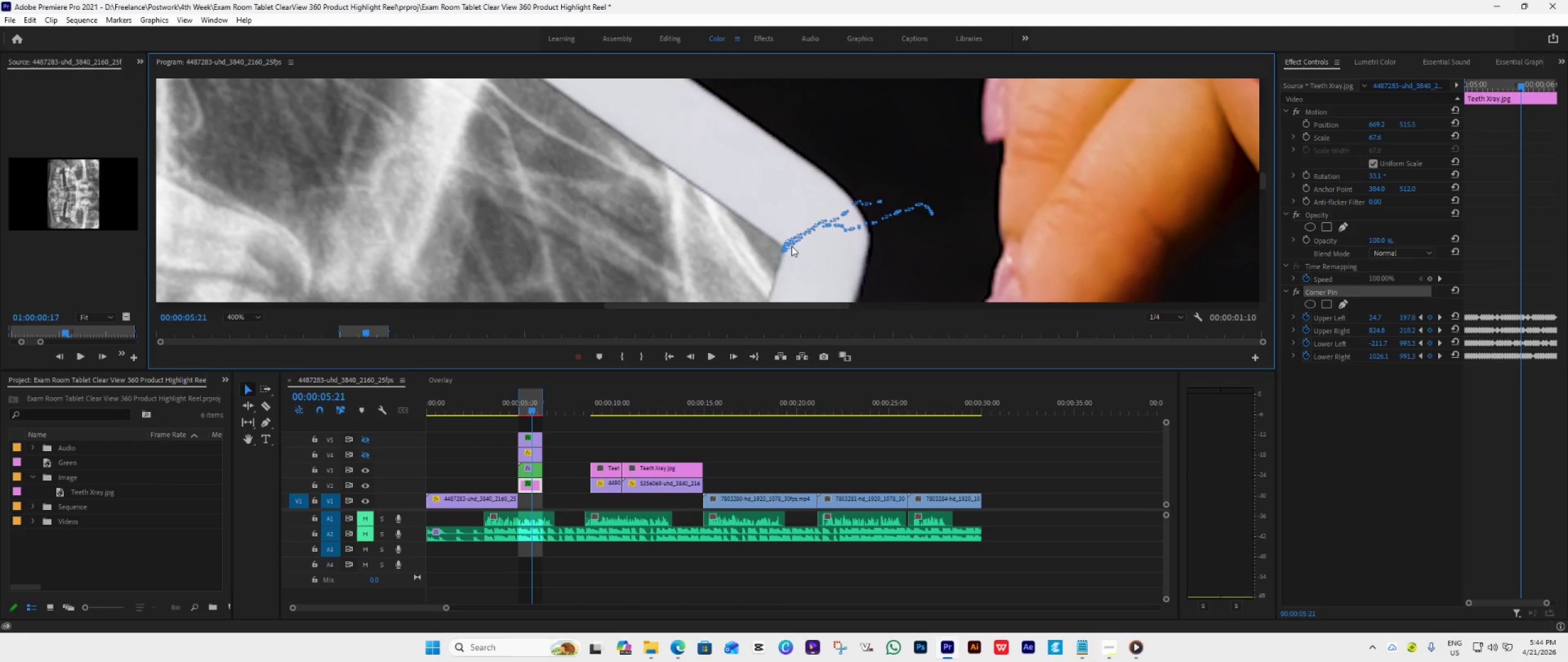 
left_click([730, 354])
 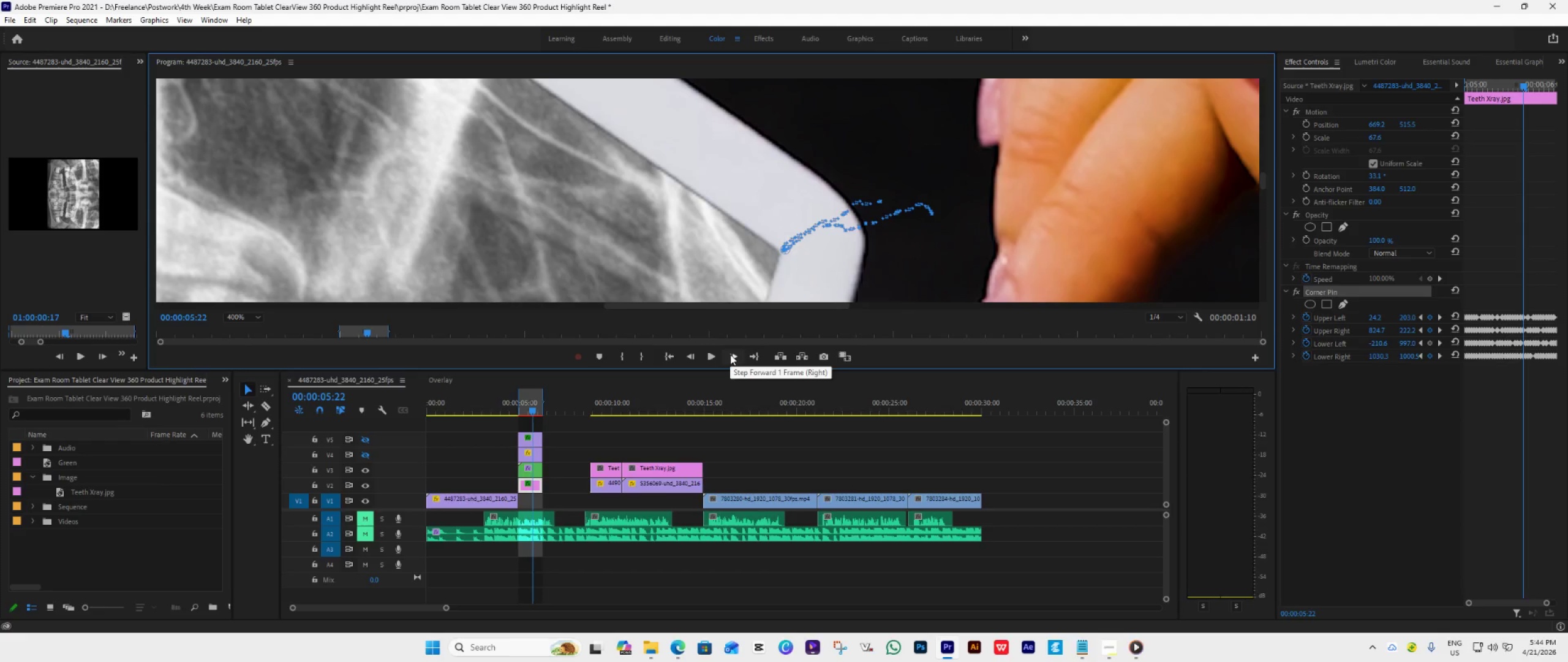 
left_click([731, 356])
 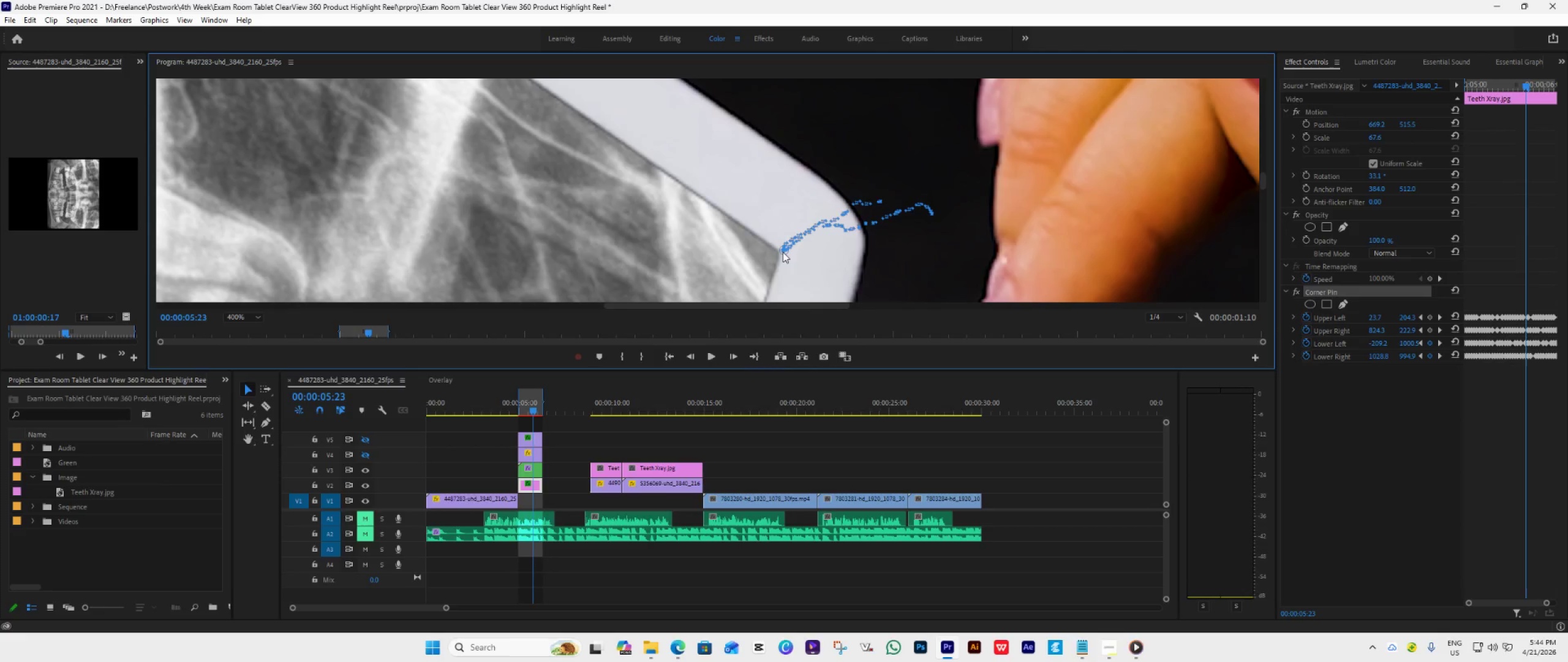 
left_click_drag(start_coordinate=[786, 253], to_coordinate=[784, 249])
 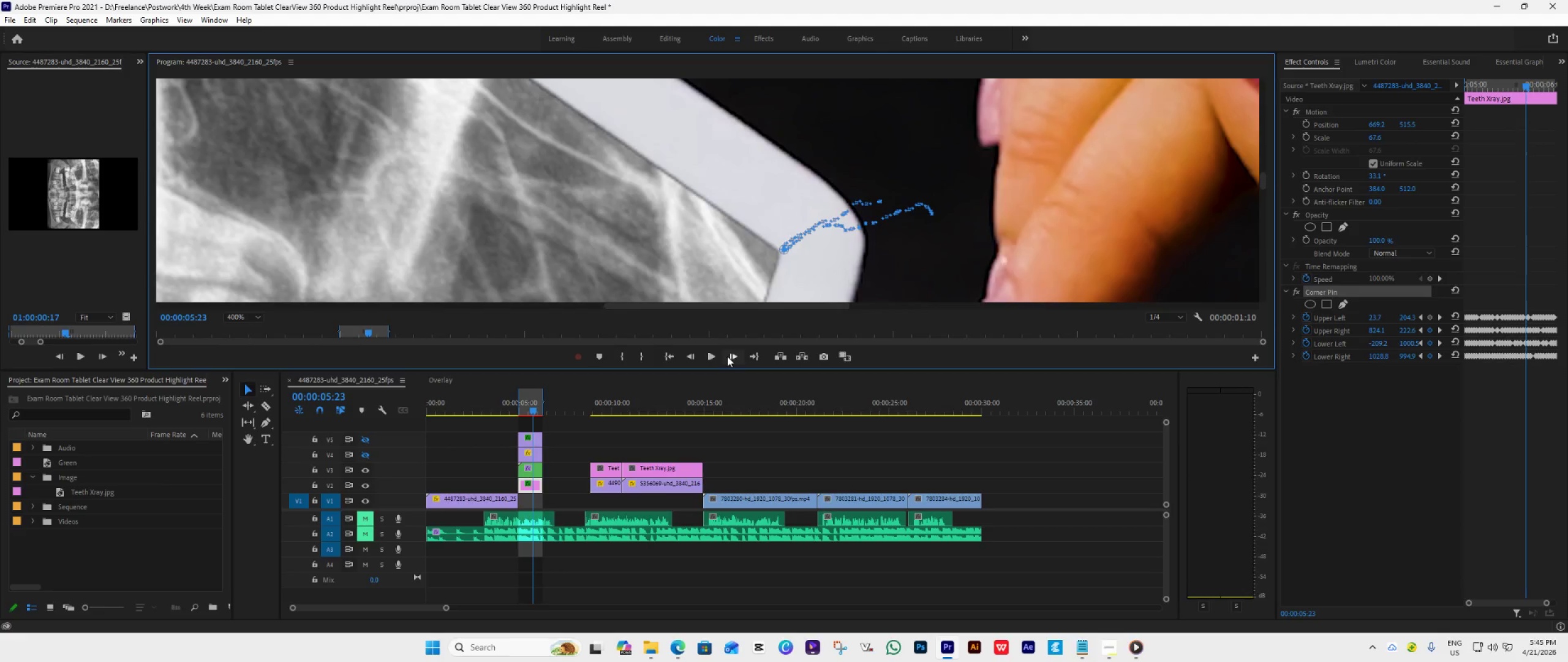 
left_click([727, 356])
 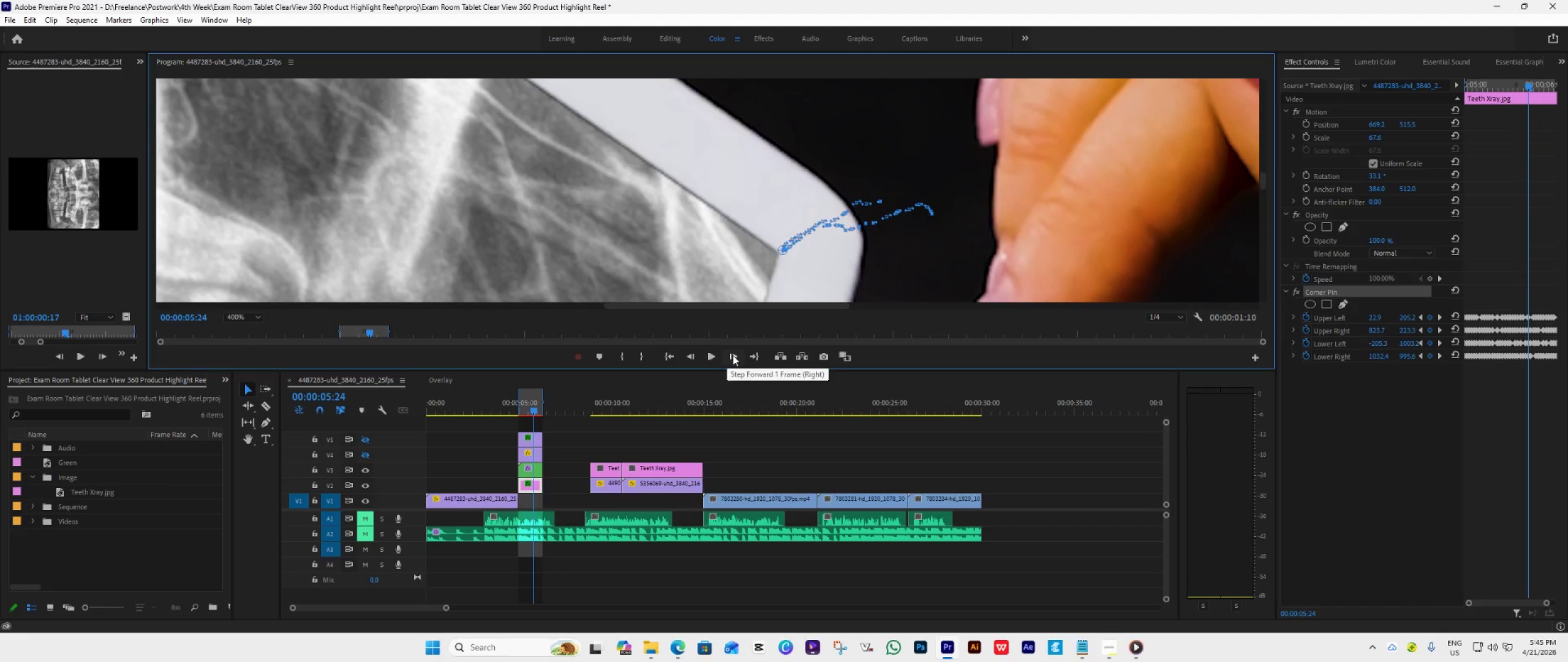 
left_click([733, 355])
 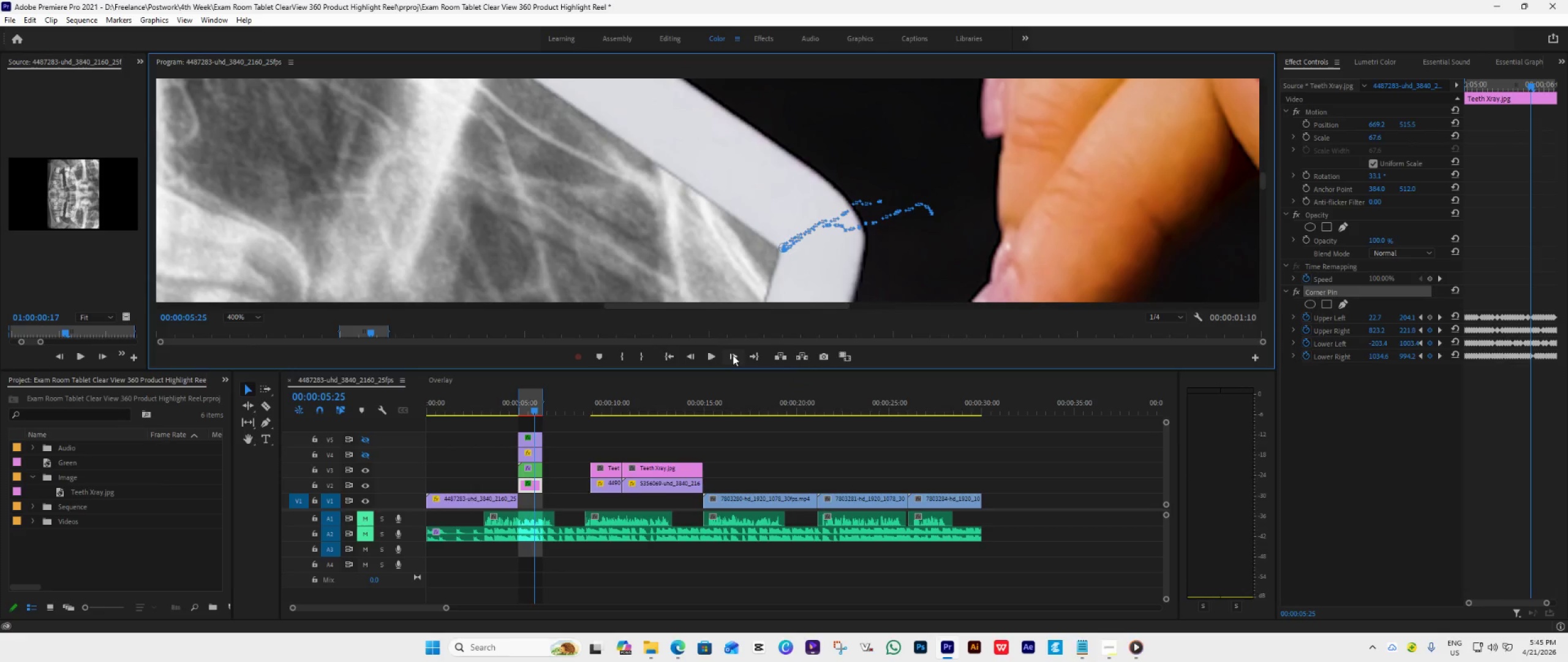 
double_click([733, 355])
 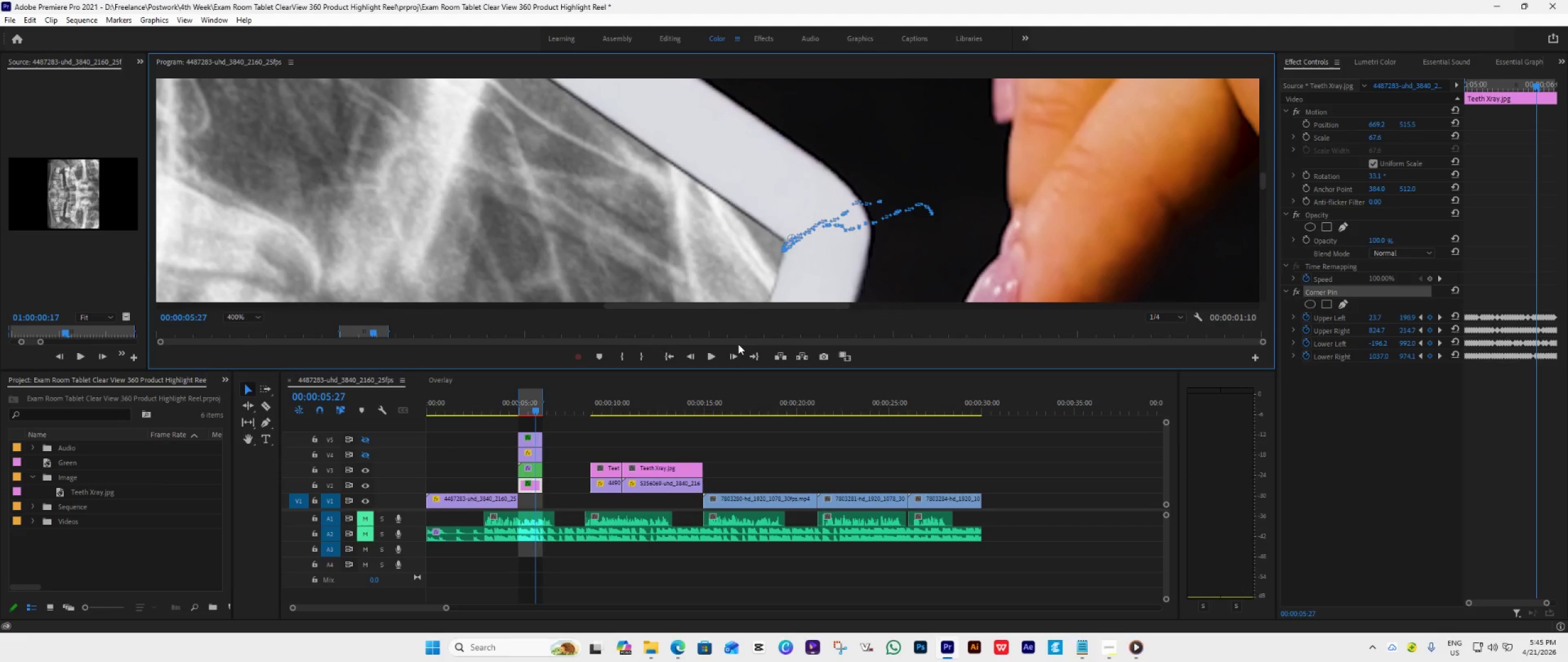 
wait(5.7)
 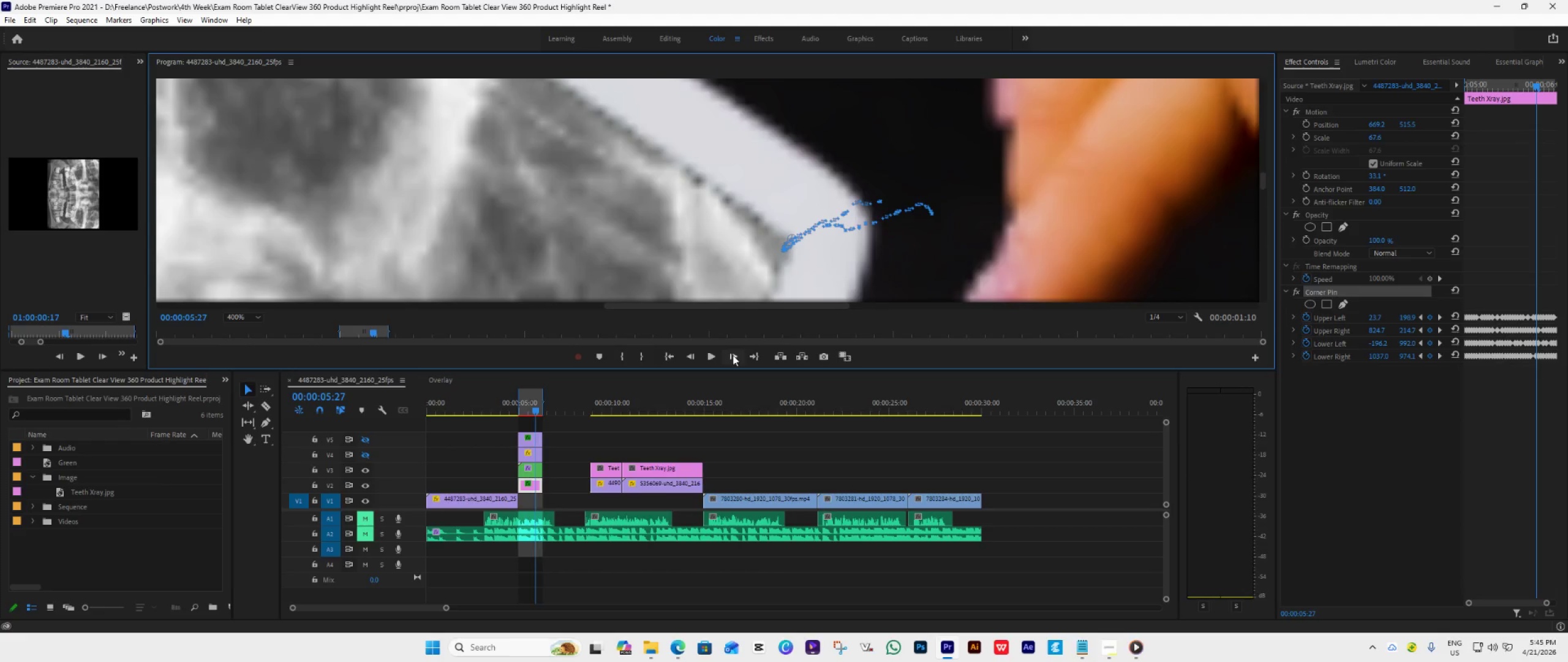 
left_click([732, 352])
 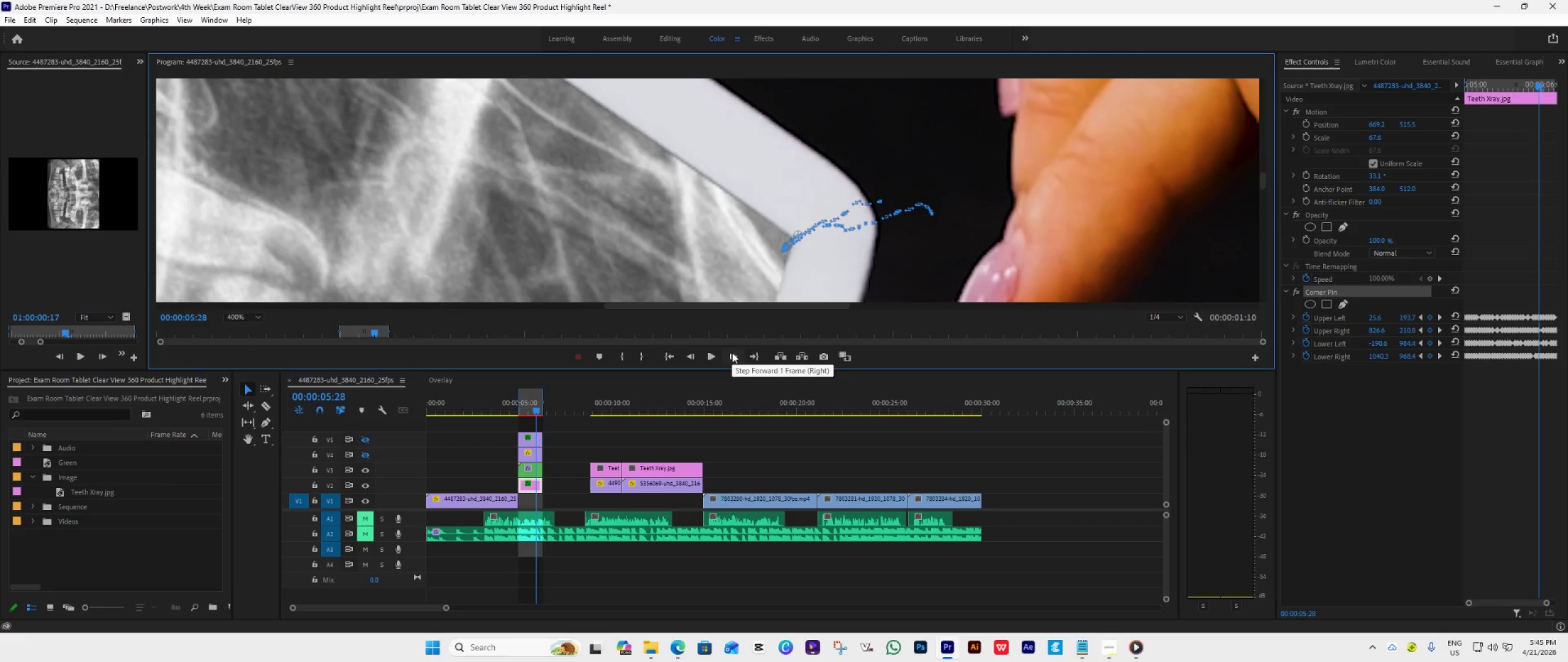 
left_click([732, 352])
 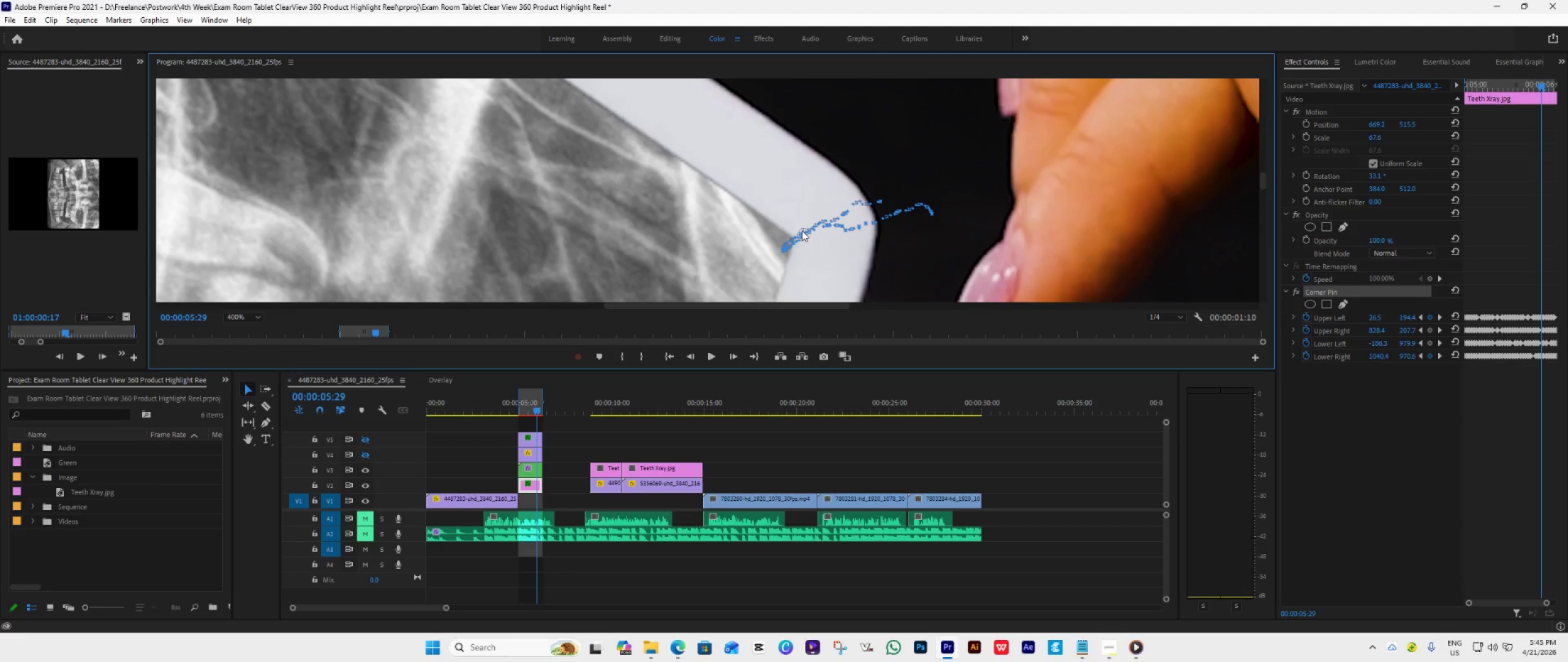 
left_click_drag(start_coordinate=[801, 229], to_coordinate=[799, 235])
 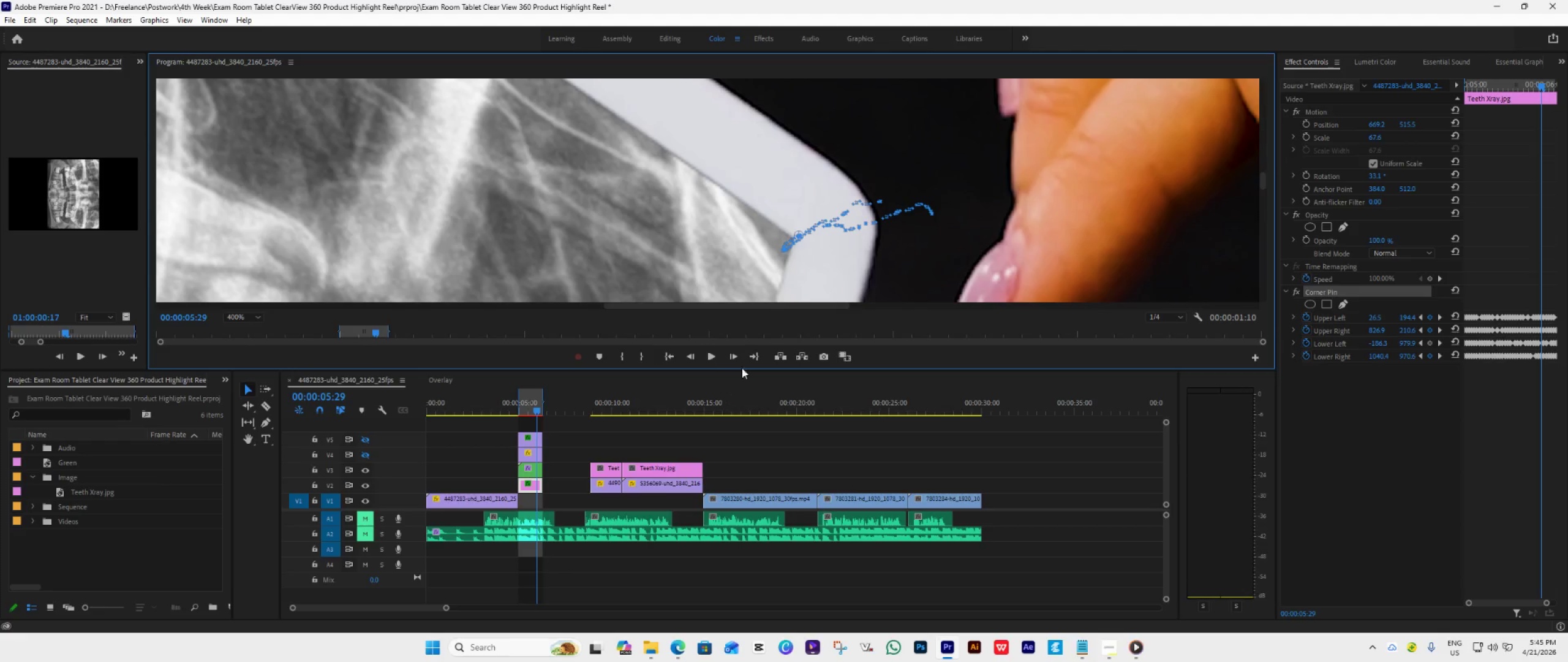 
left_click([735, 358])
 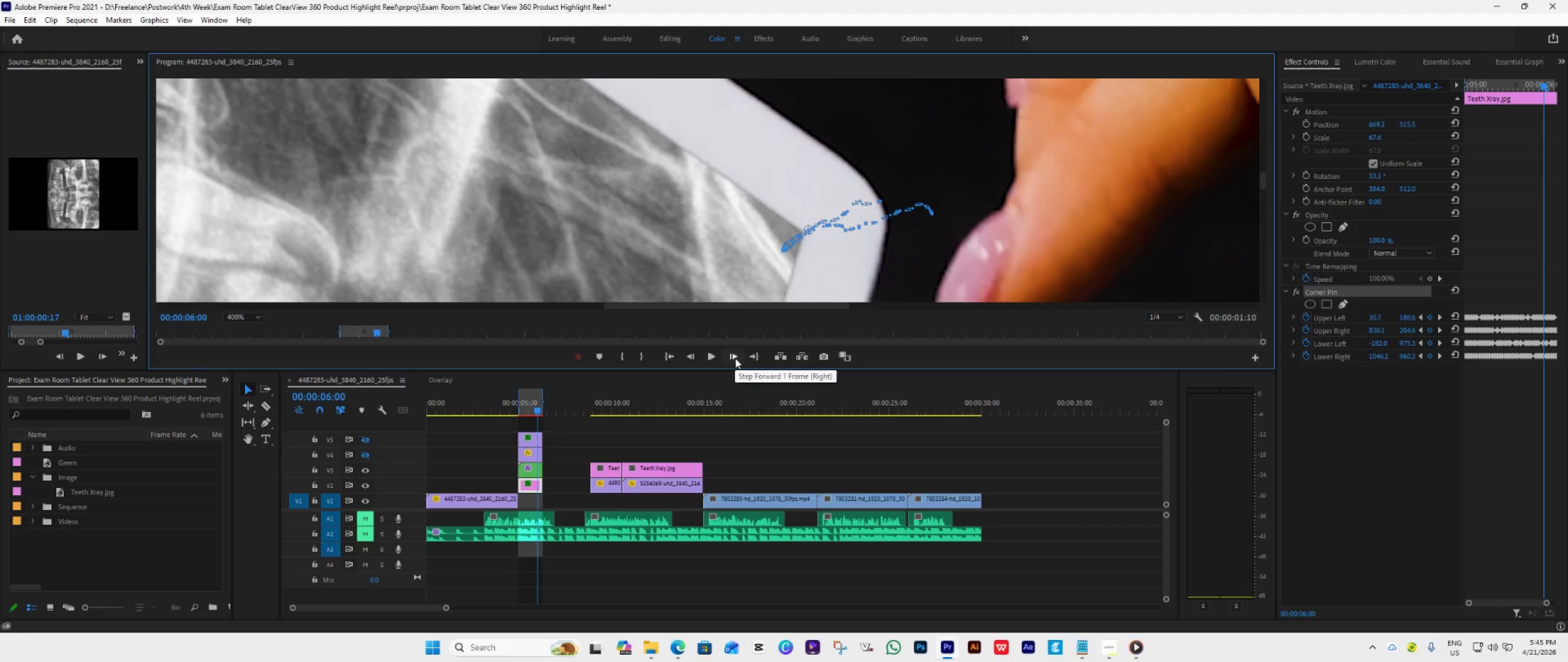 
wait(6.44)
 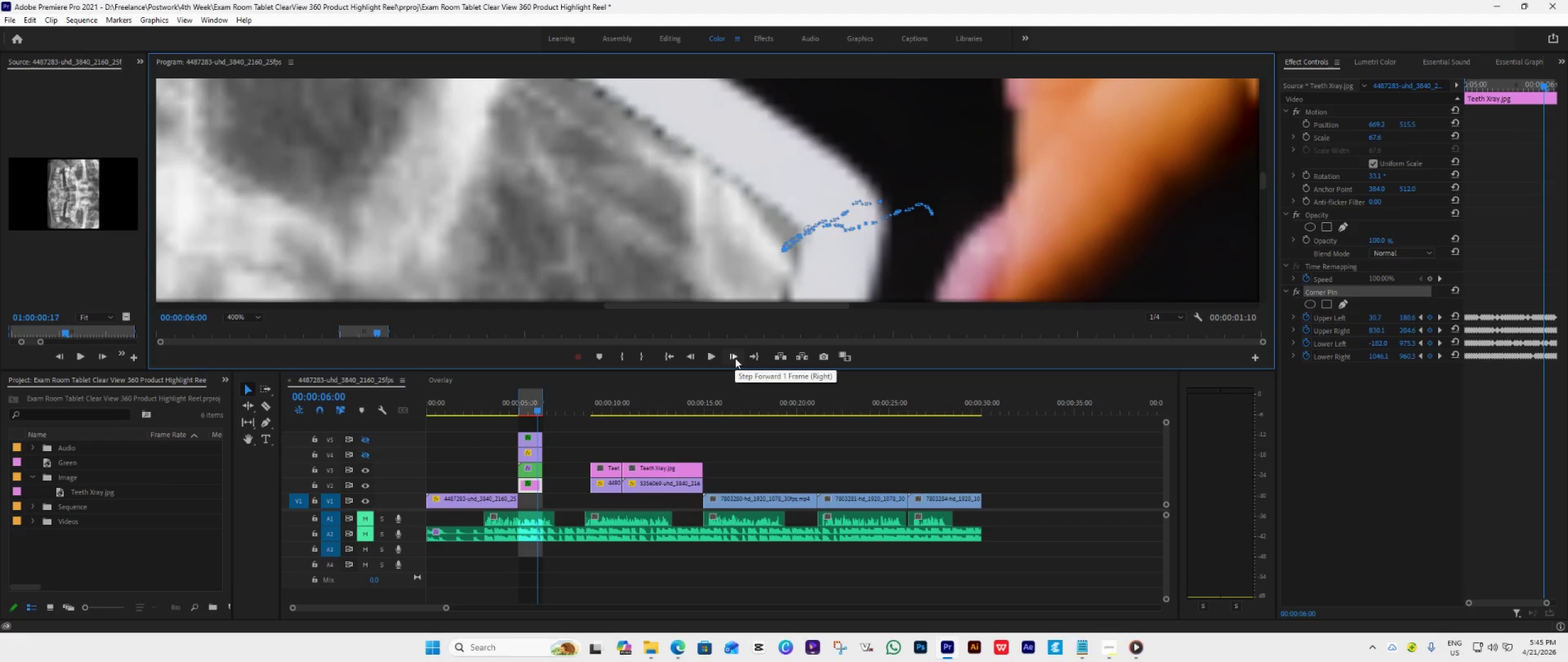 
left_click([735, 358])
 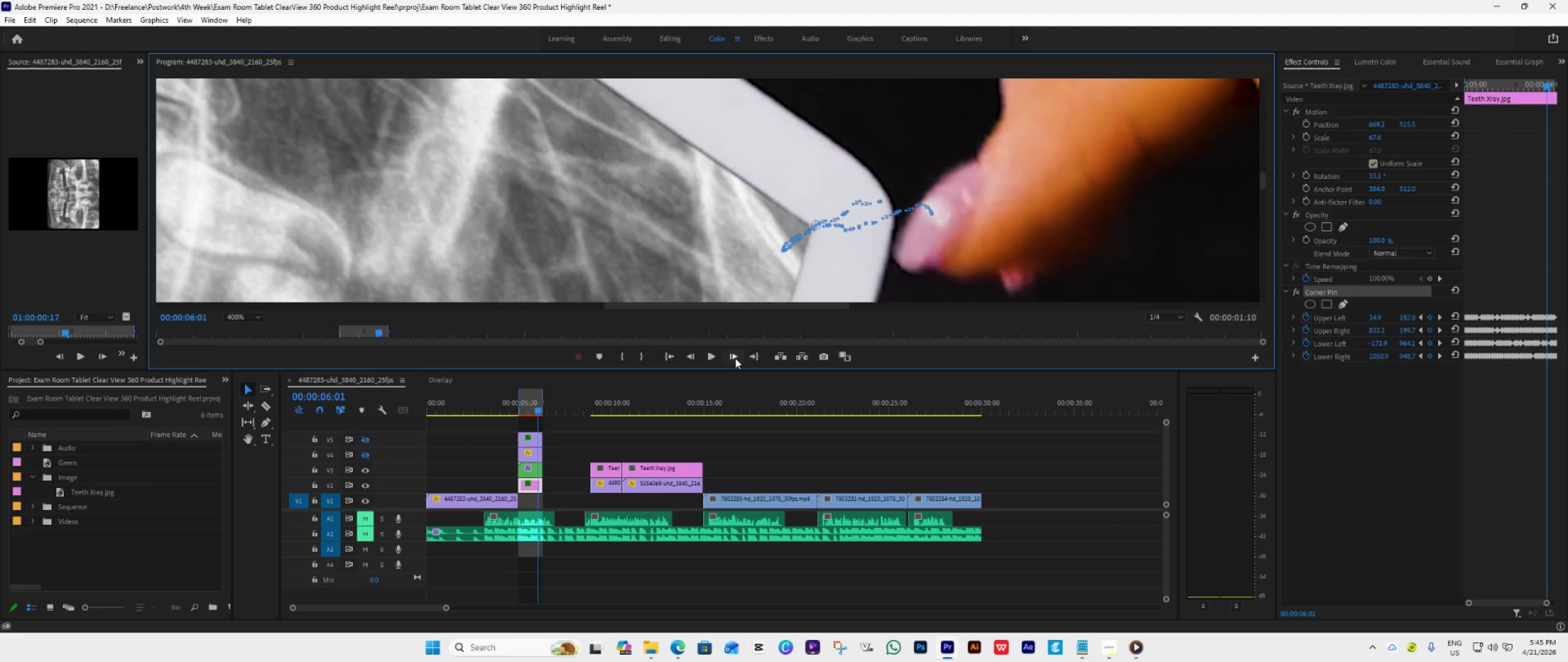 
left_click([735, 358])
 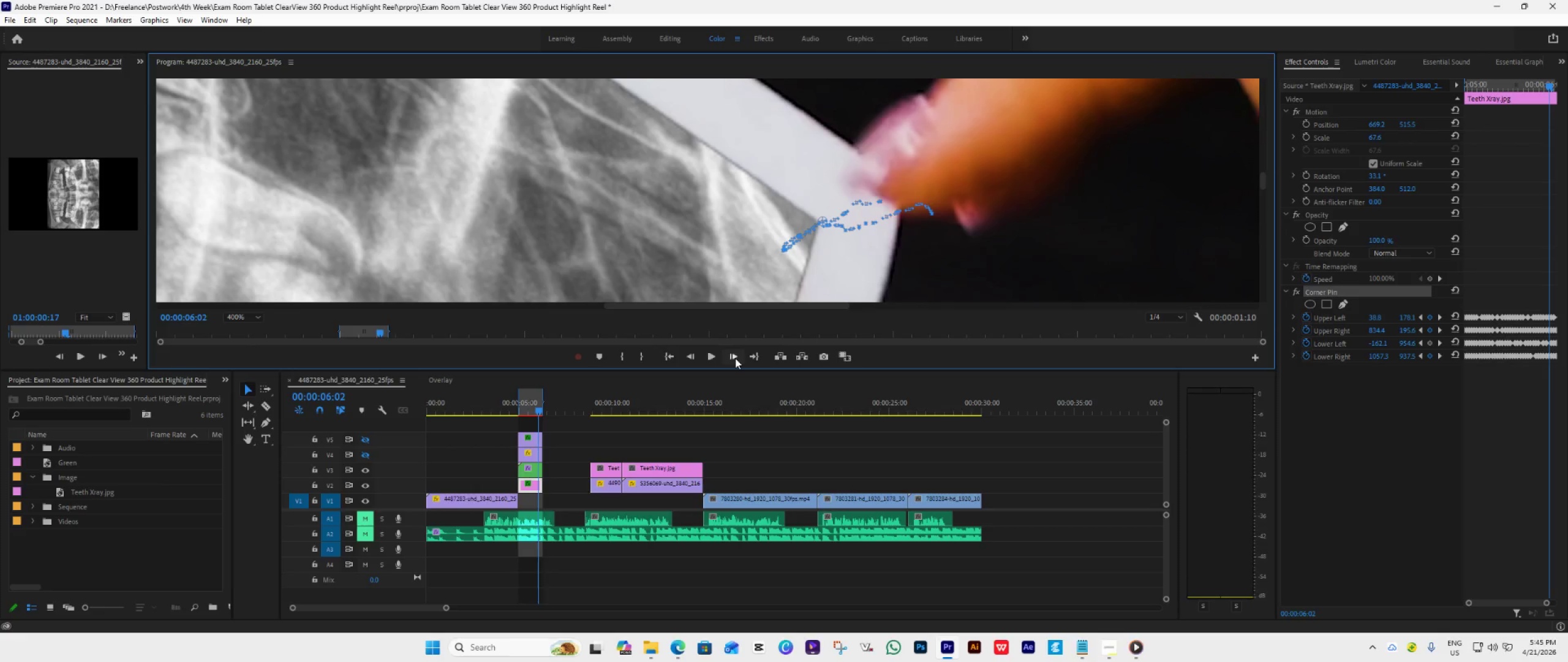 
left_click([735, 358])
 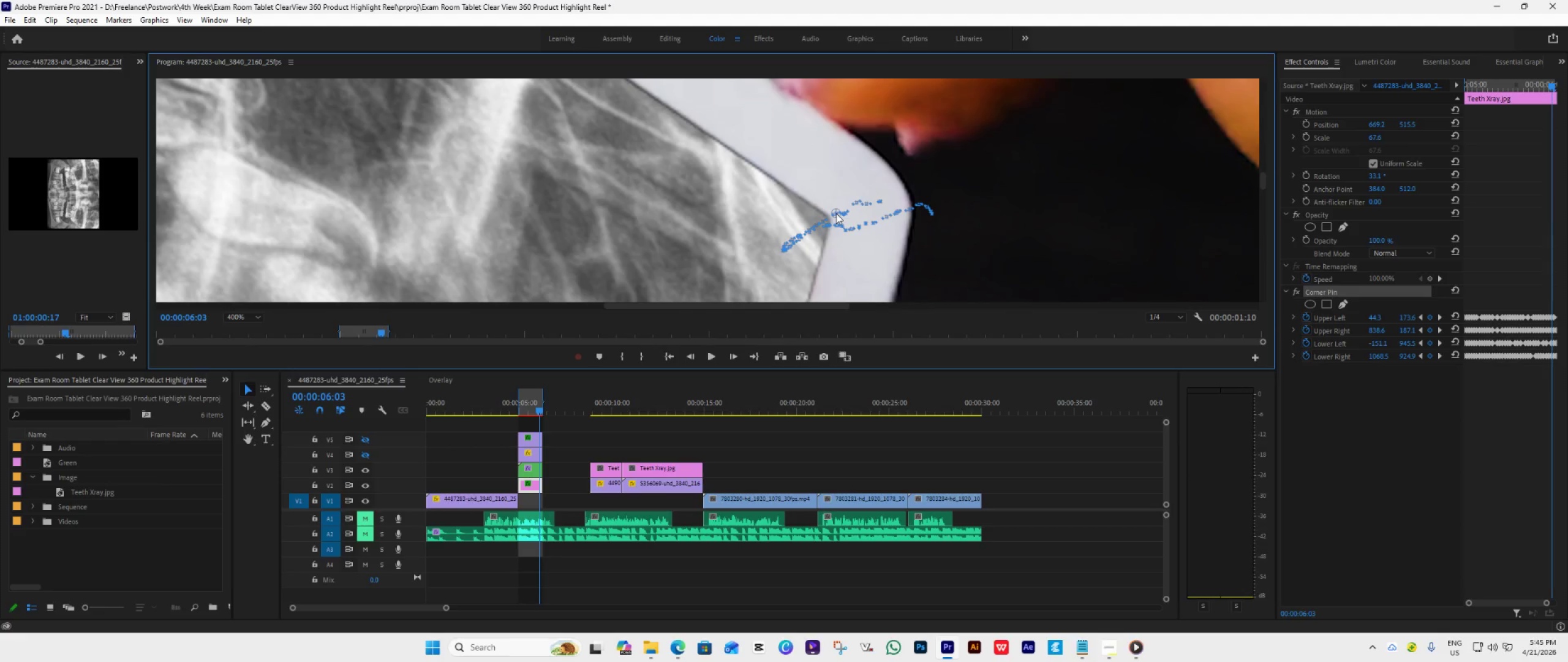 
wait(12.62)
 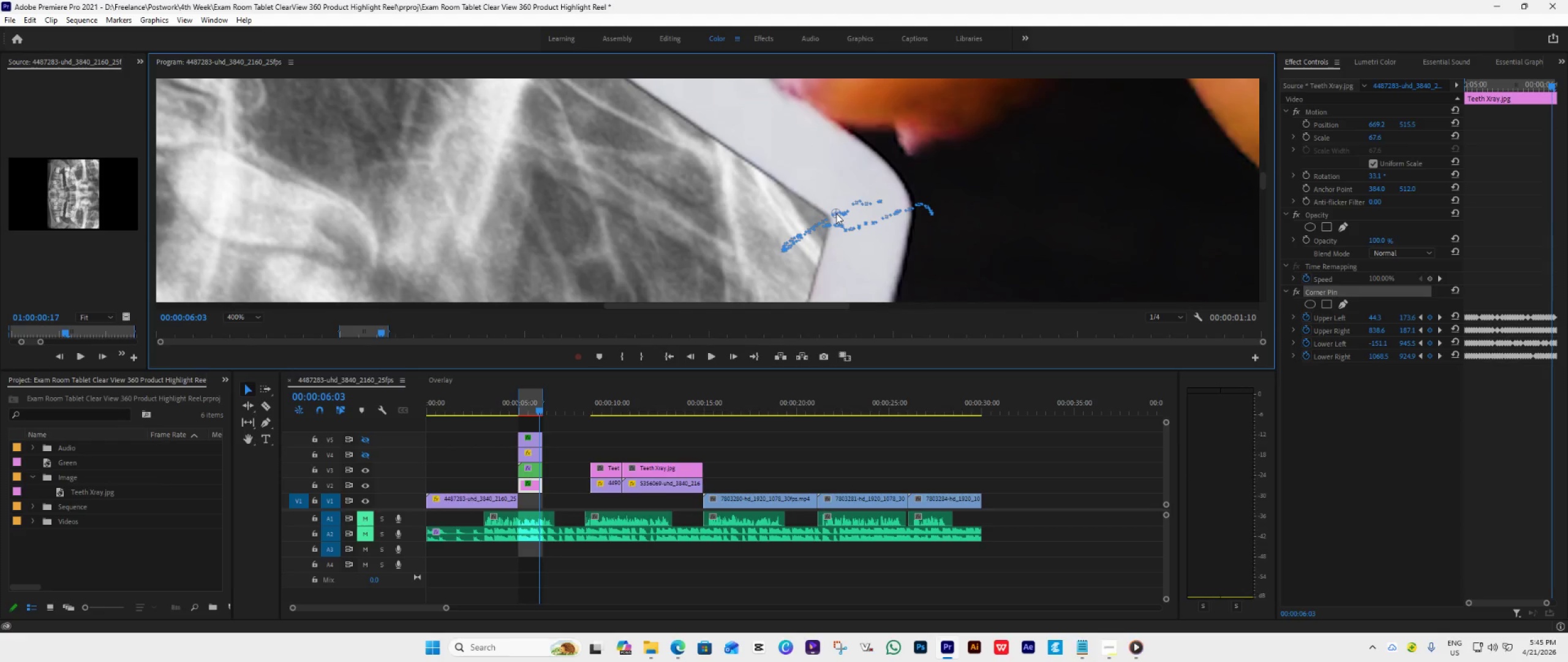 
left_click([728, 359])
 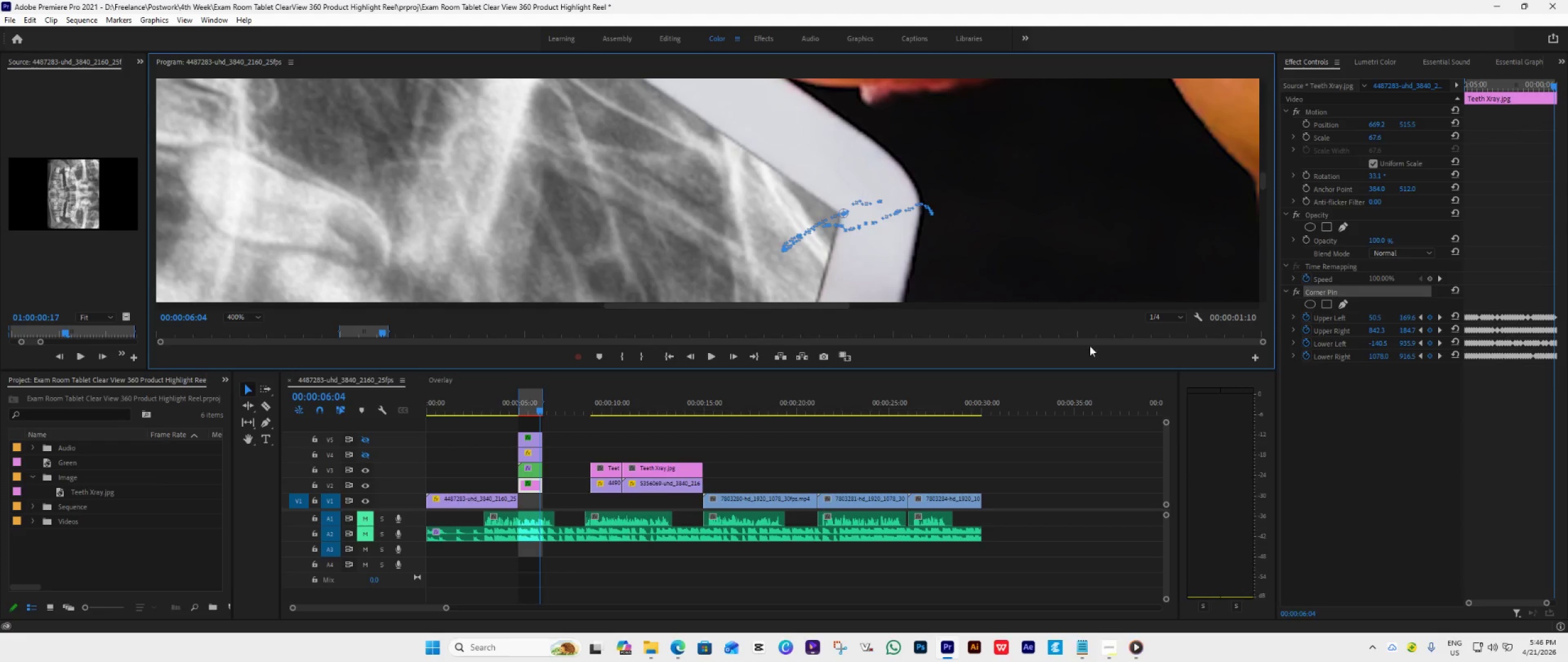 
wait(7.14)
 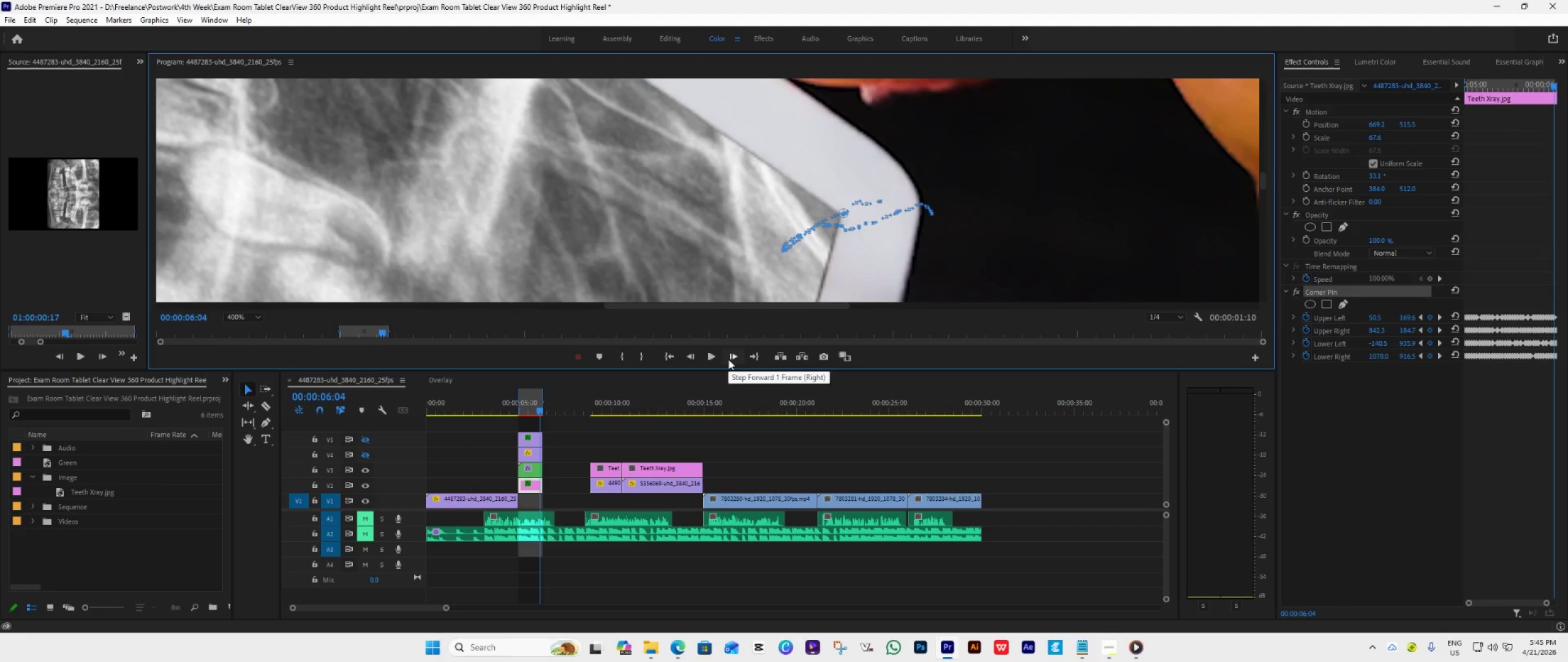 
double_click([691, 358])
 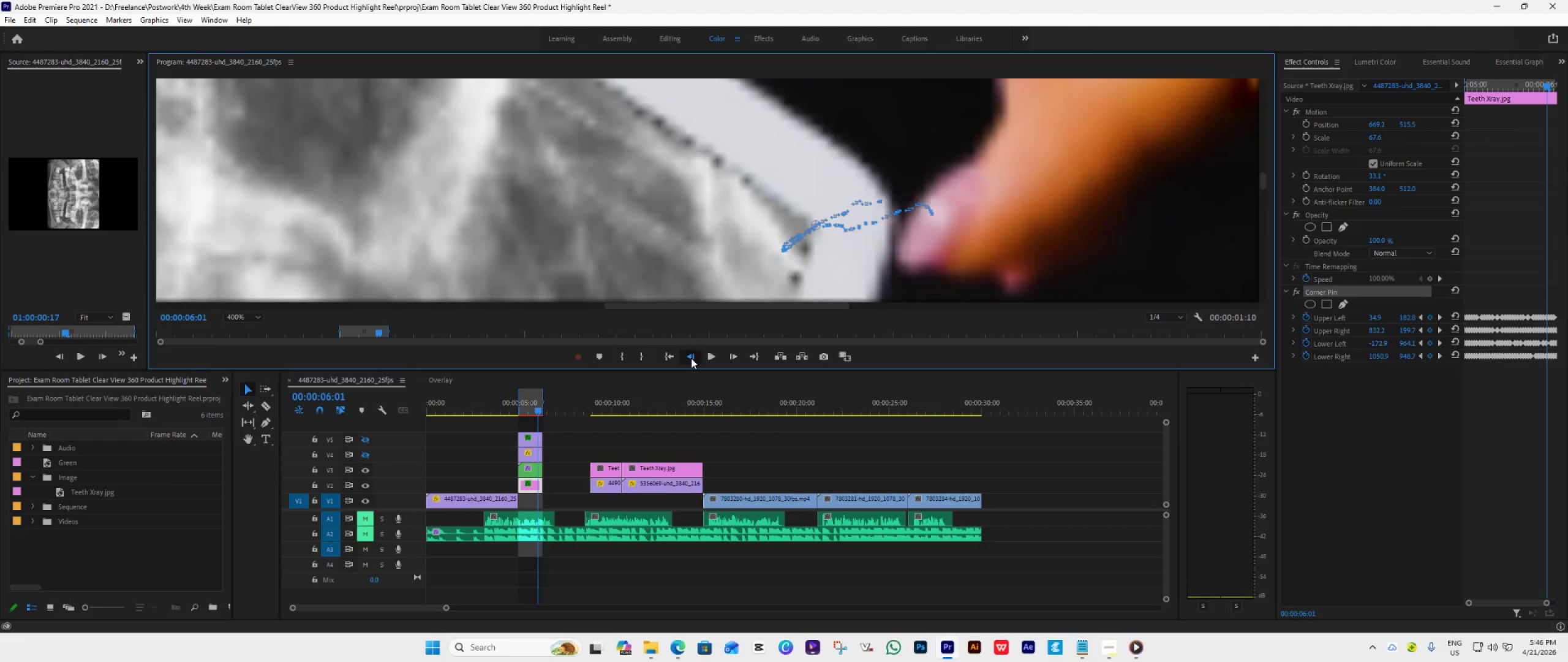 
triple_click([691, 358])
 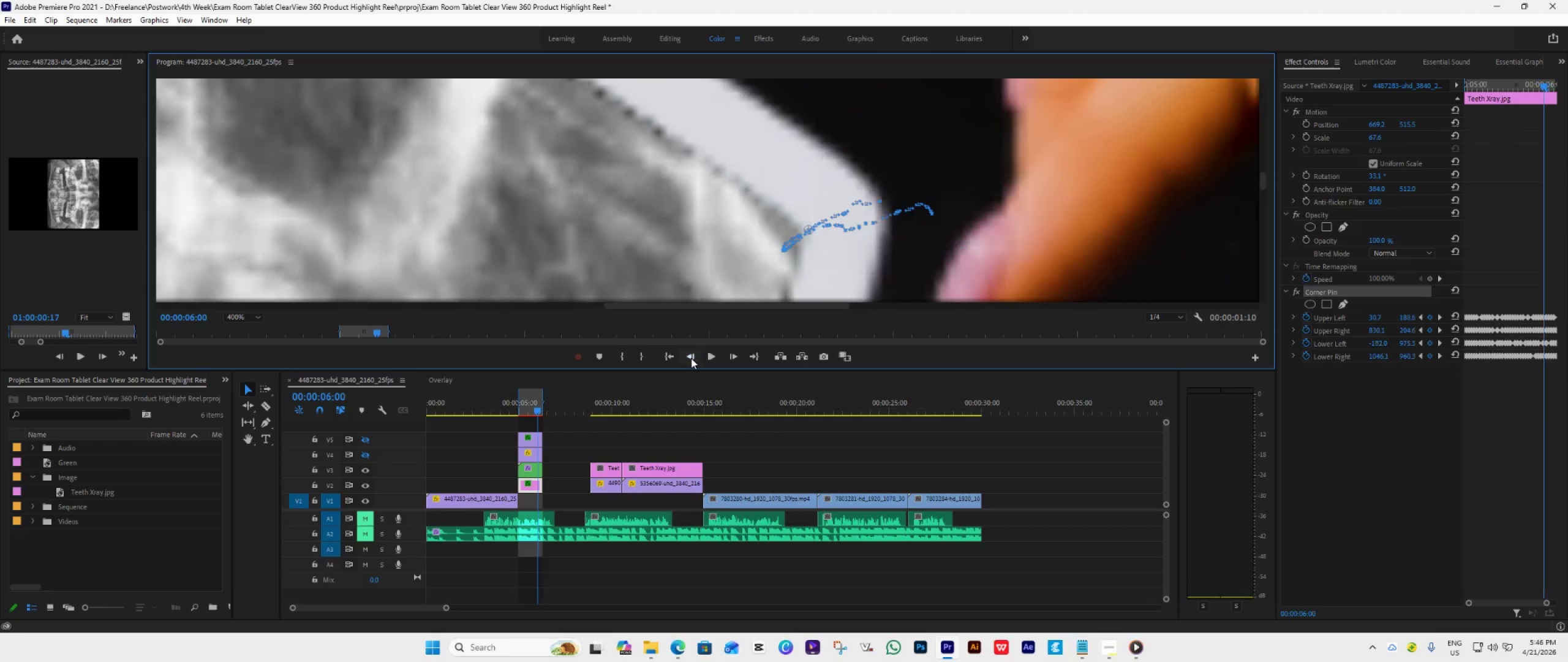 
triple_click([691, 358])
 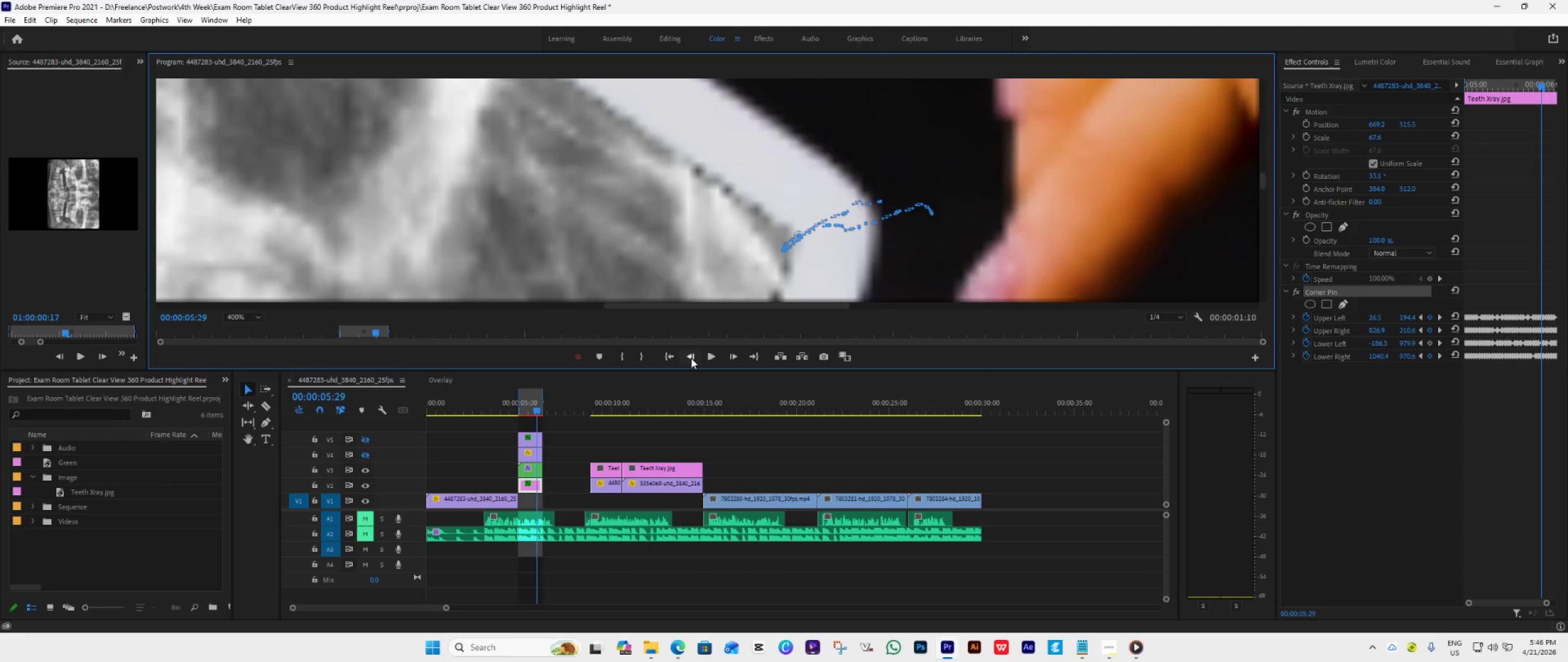 
triple_click([691, 358])
 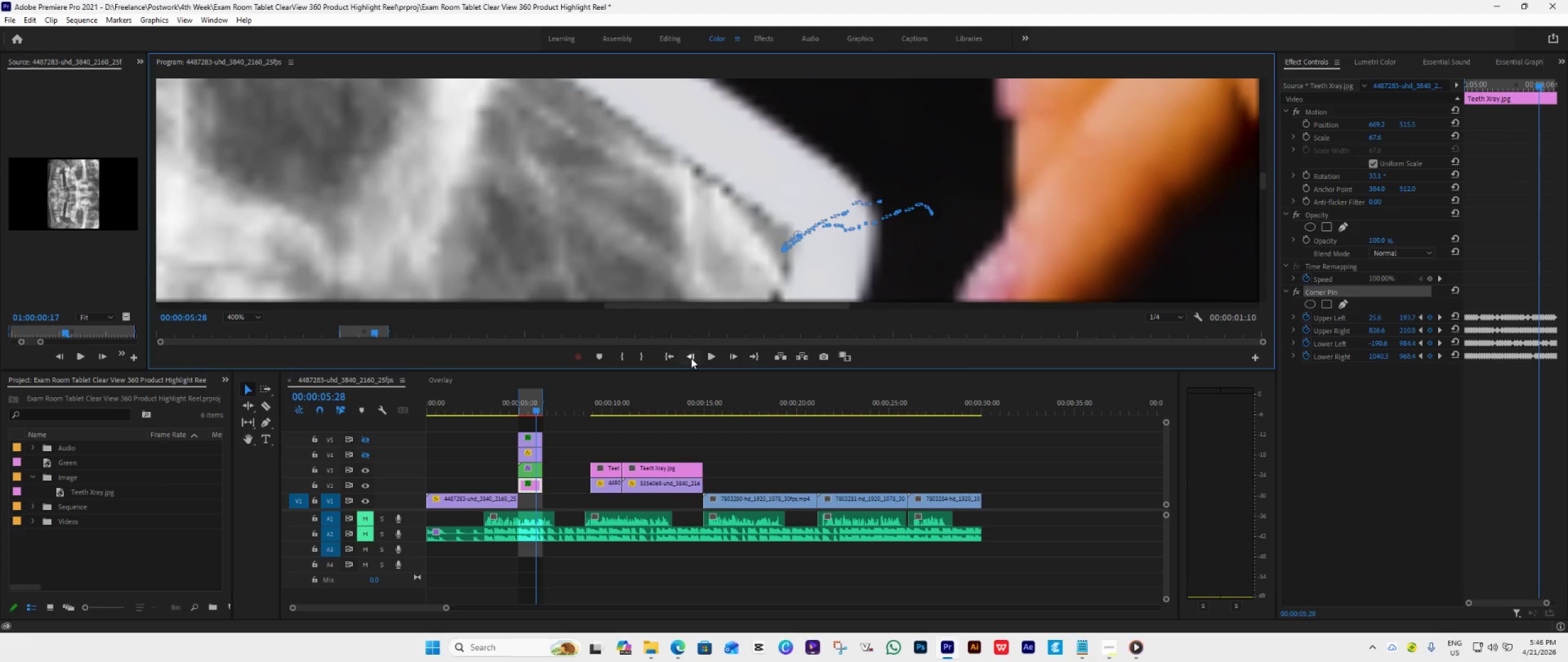 
triple_click([691, 358])
 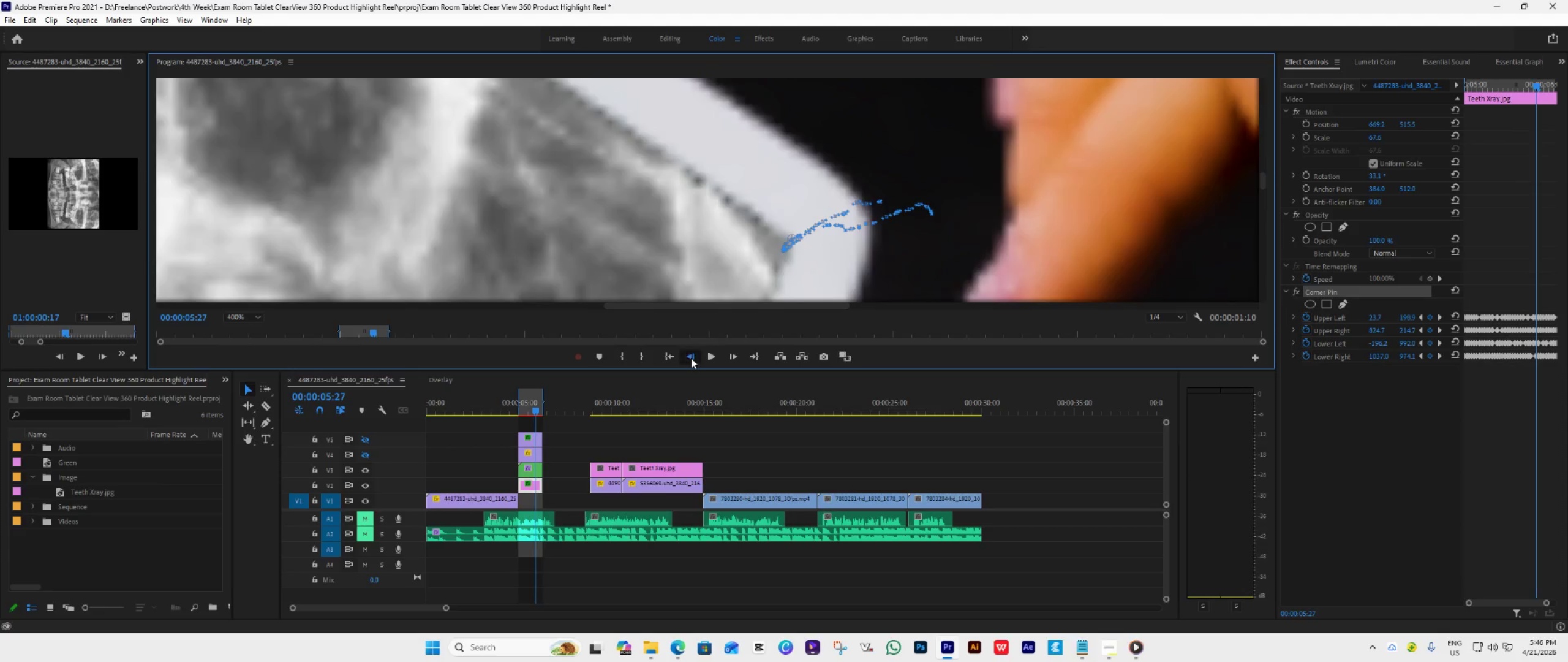 
triple_click([691, 358])
 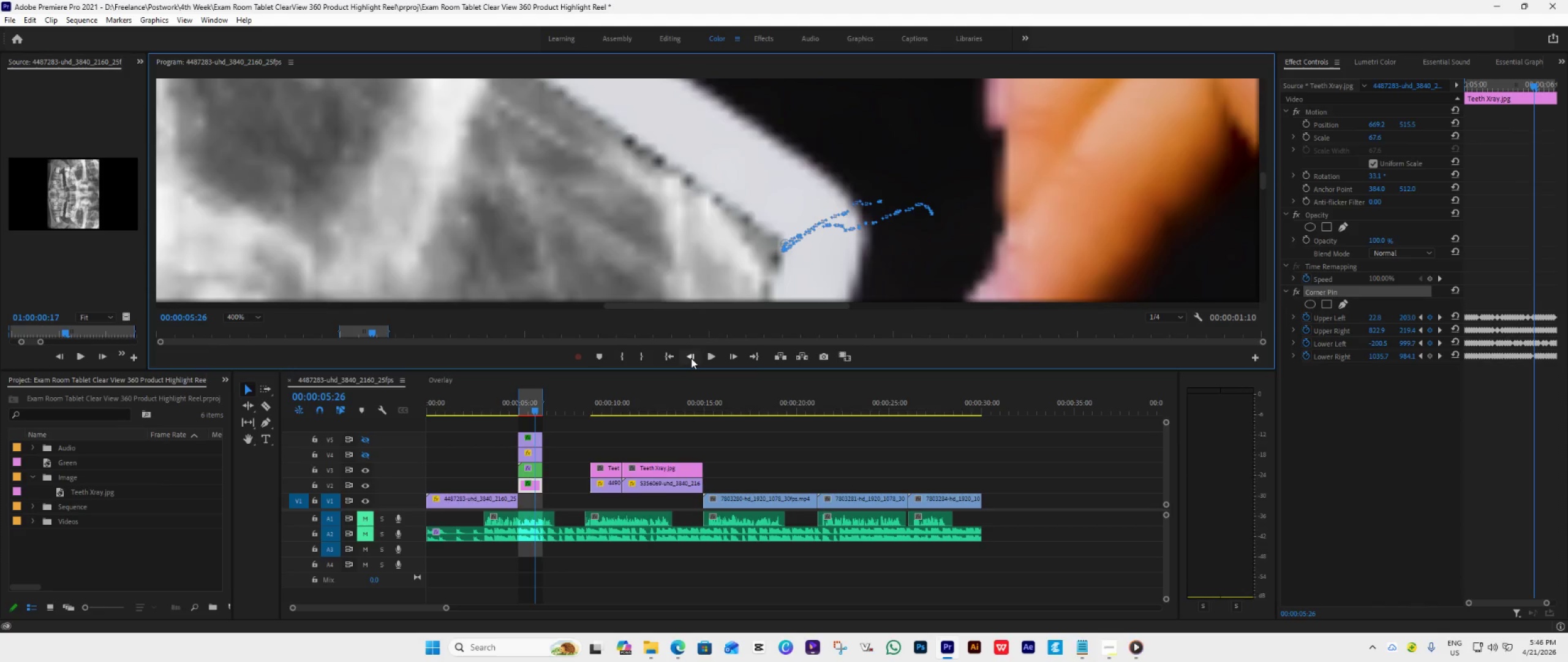 
triple_click([691, 358])
 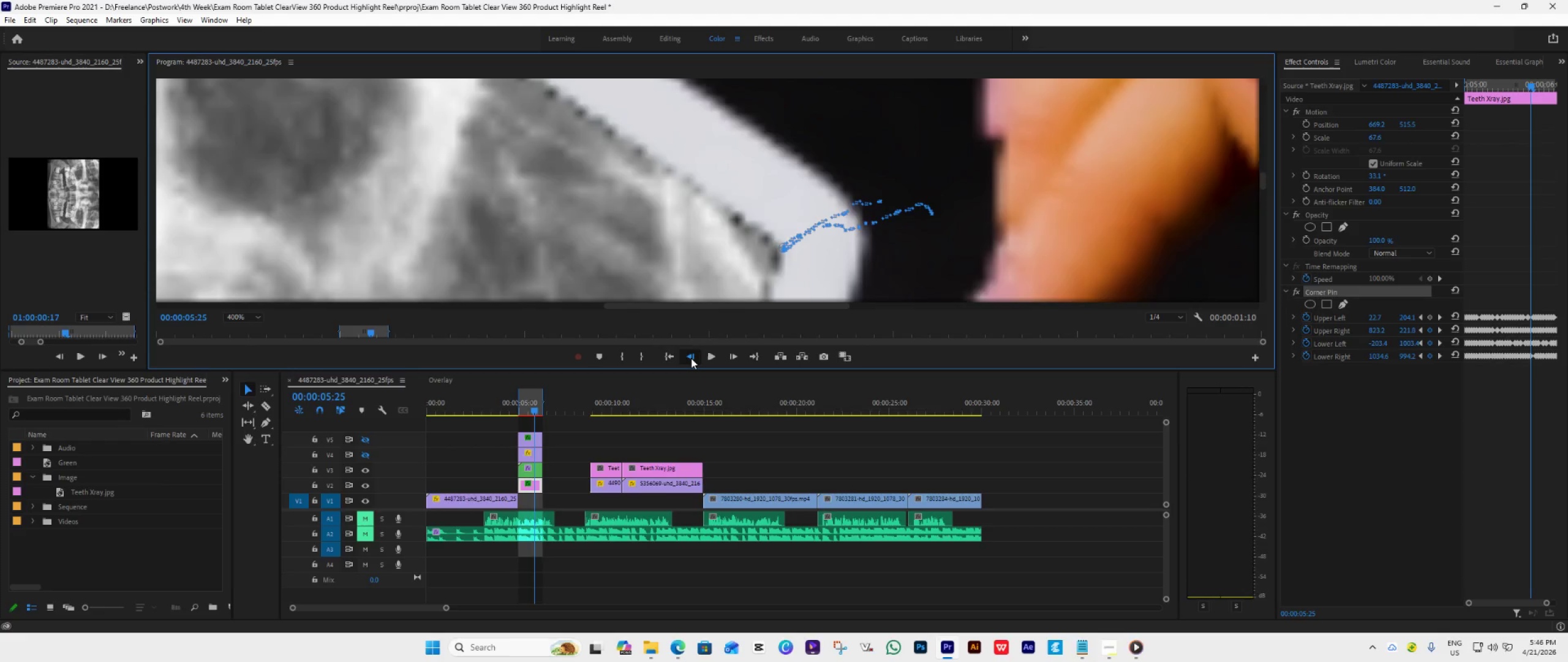 
triple_click([691, 358])
 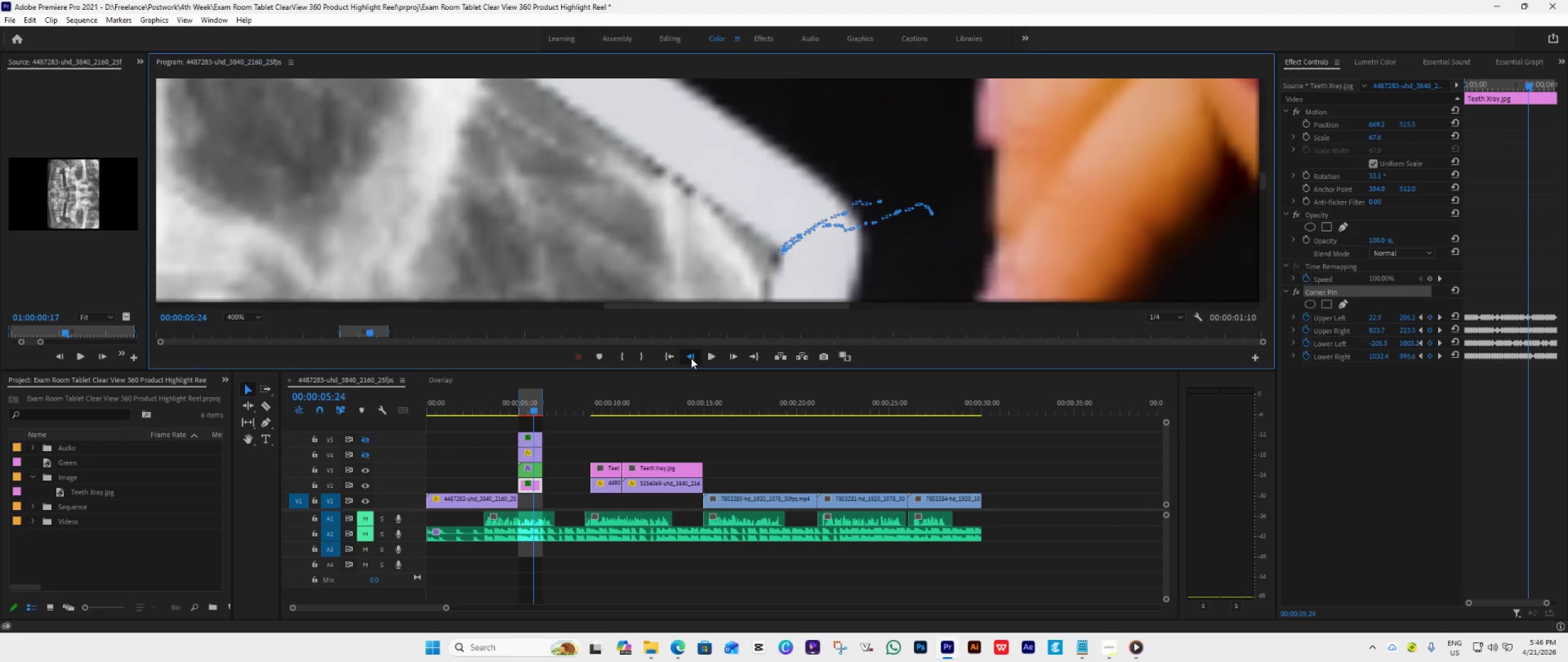 
triple_click([691, 358])
 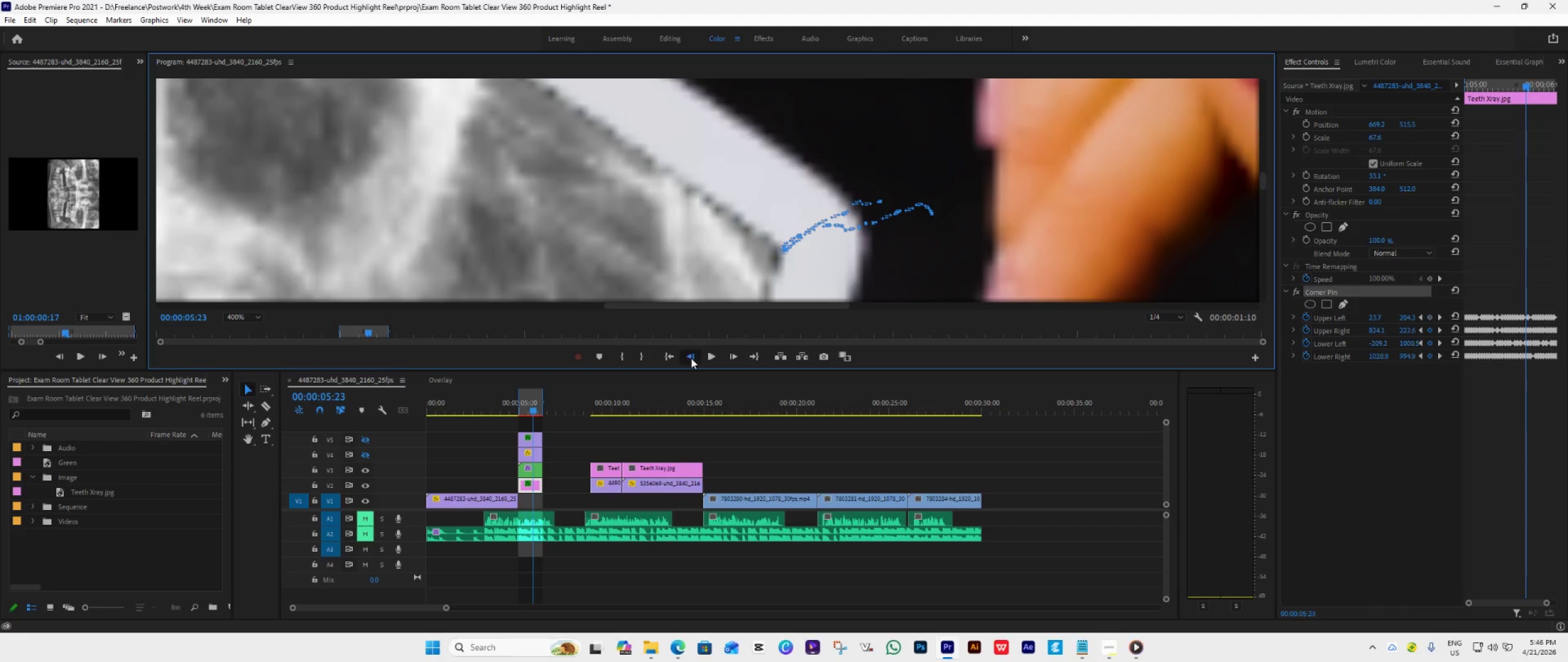 
triple_click([691, 358])
 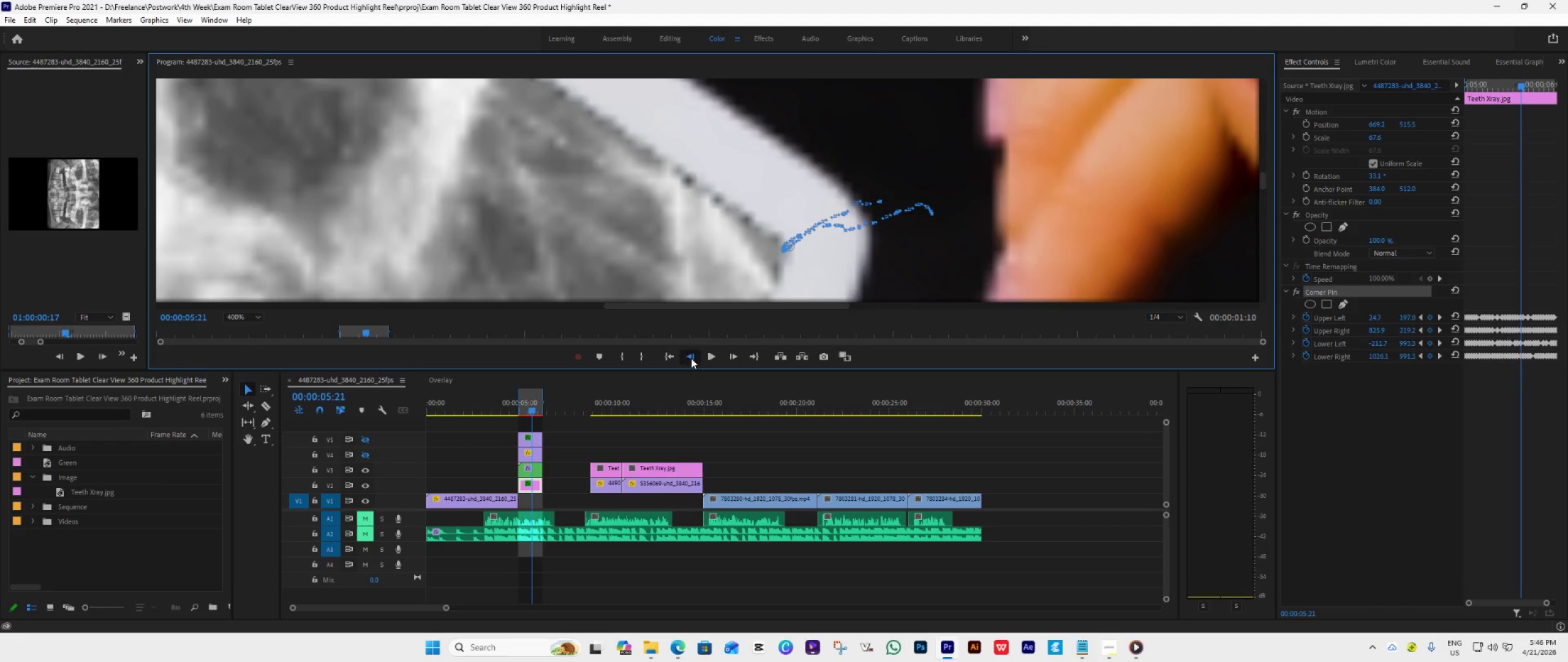 
triple_click([691, 358])
 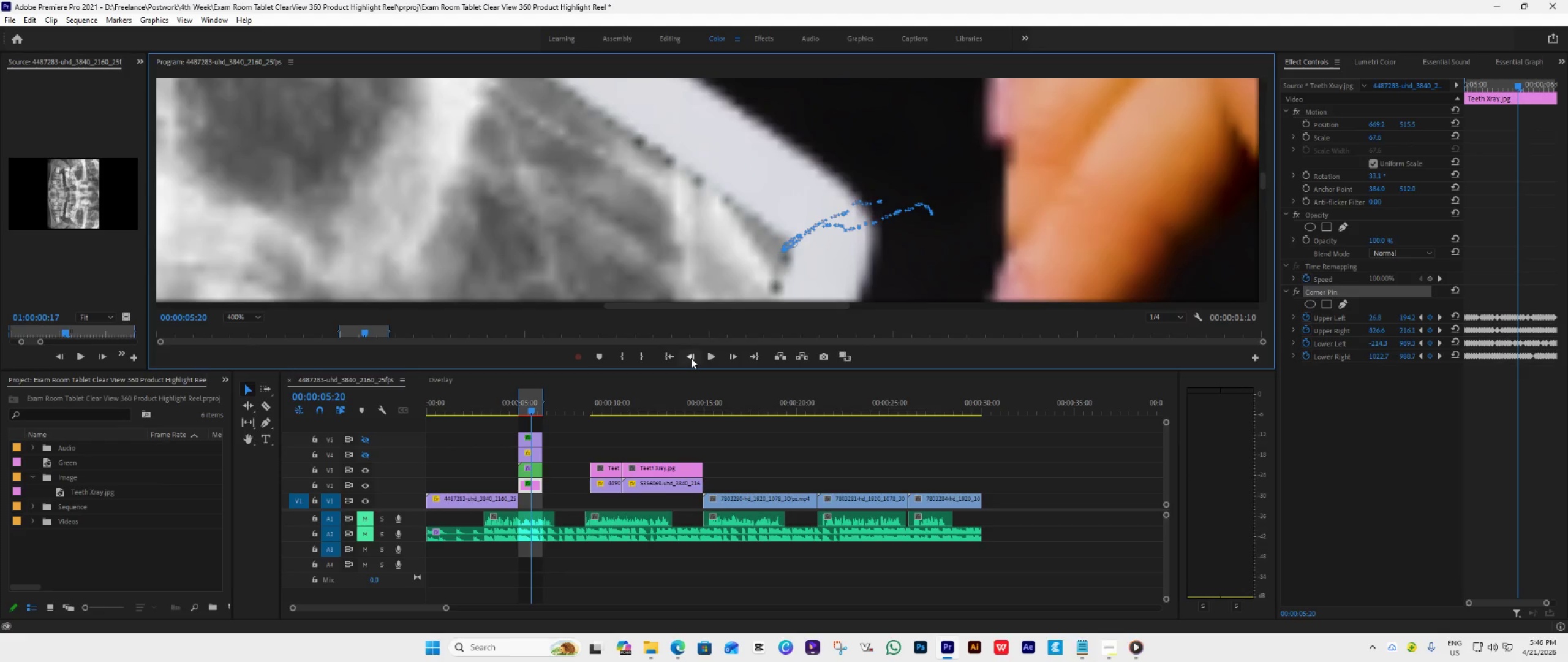 
triple_click([691, 358])
 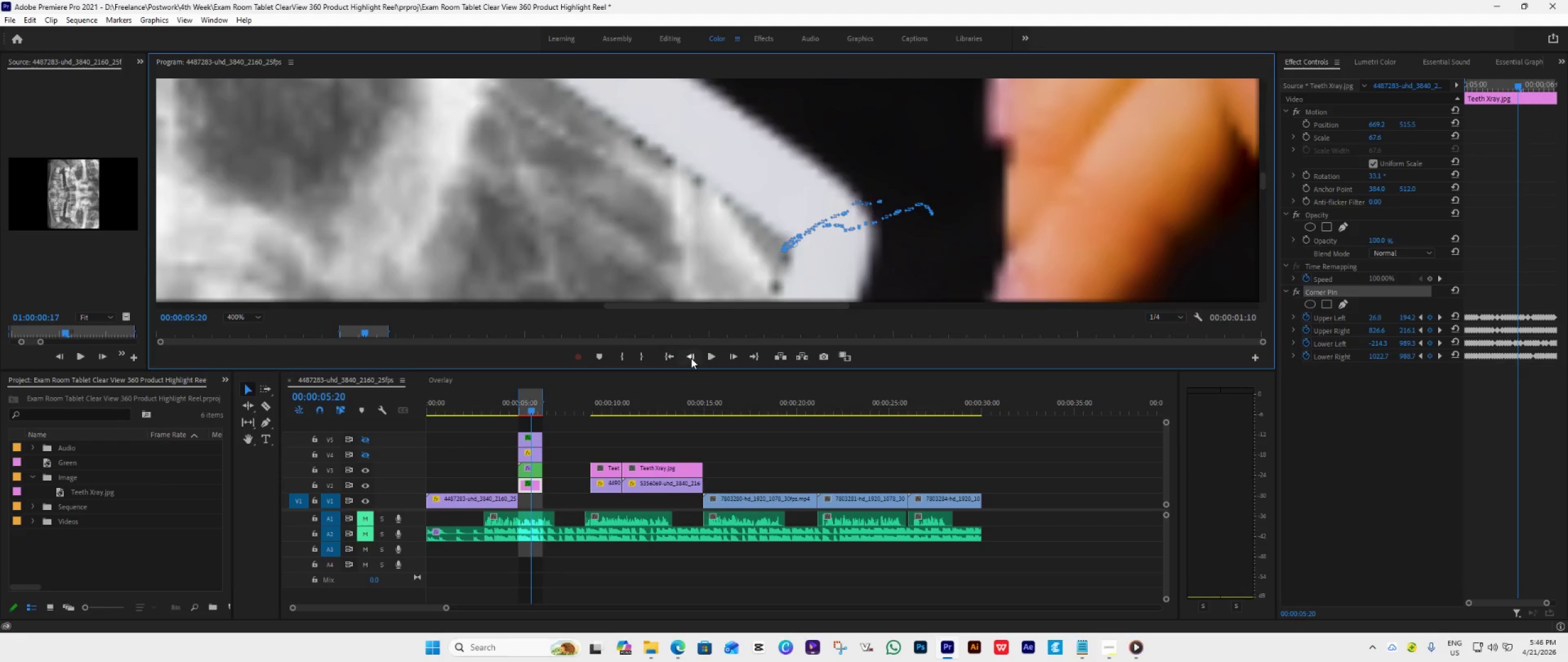 
triple_click([691, 358])
 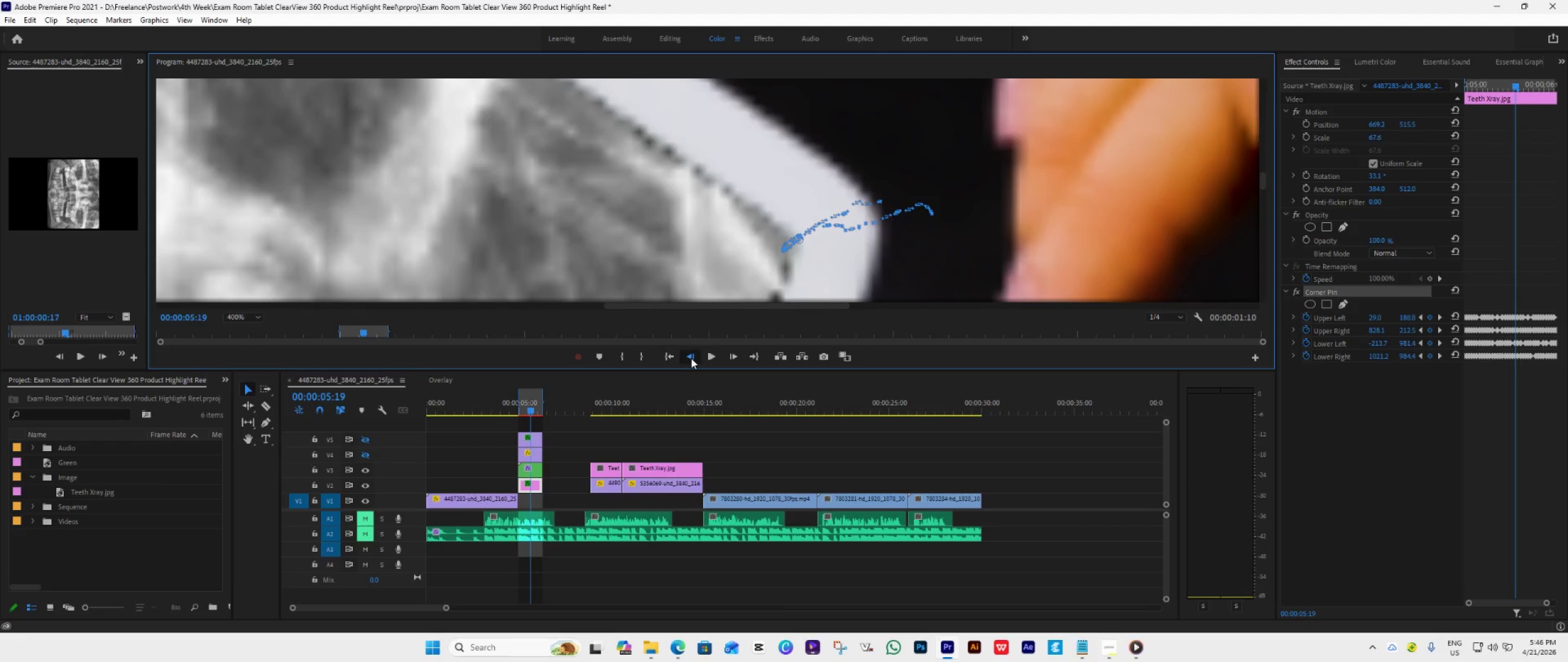 
triple_click([691, 358])
 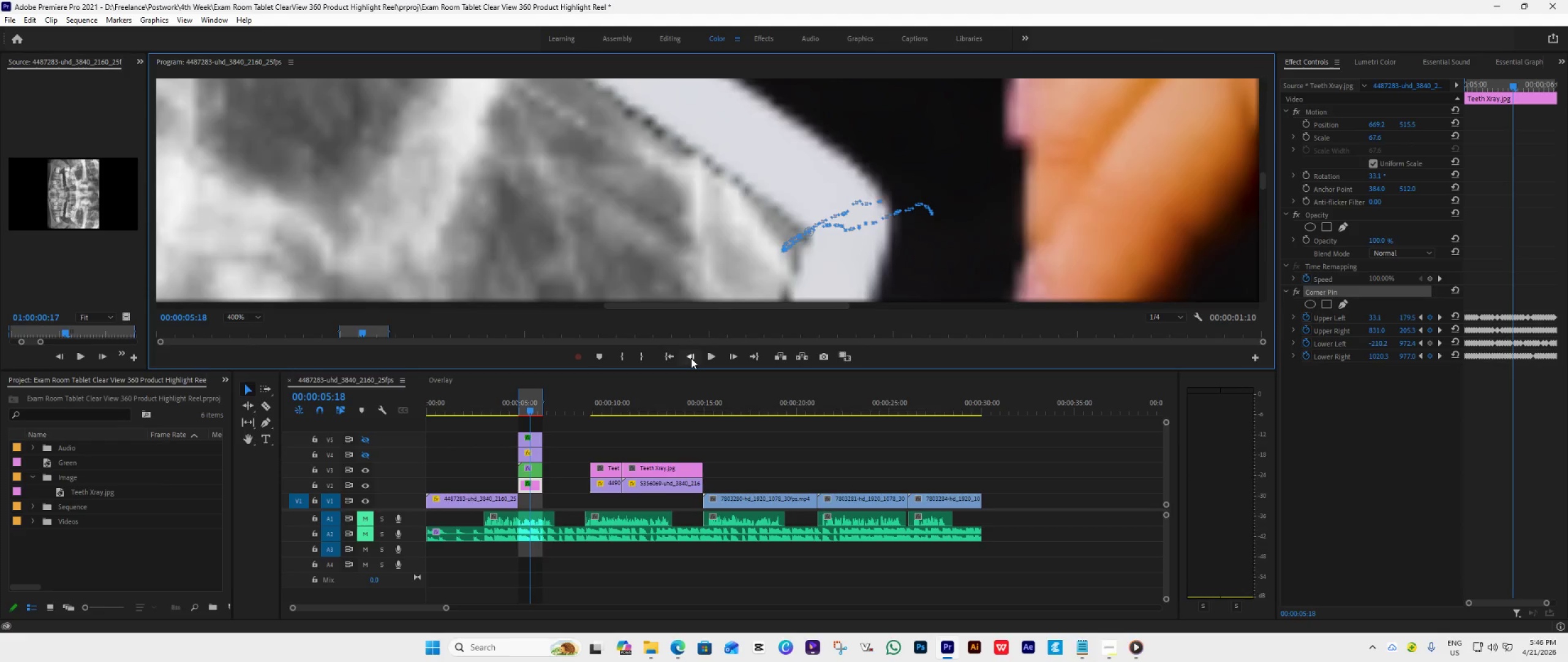 
triple_click([691, 358])
 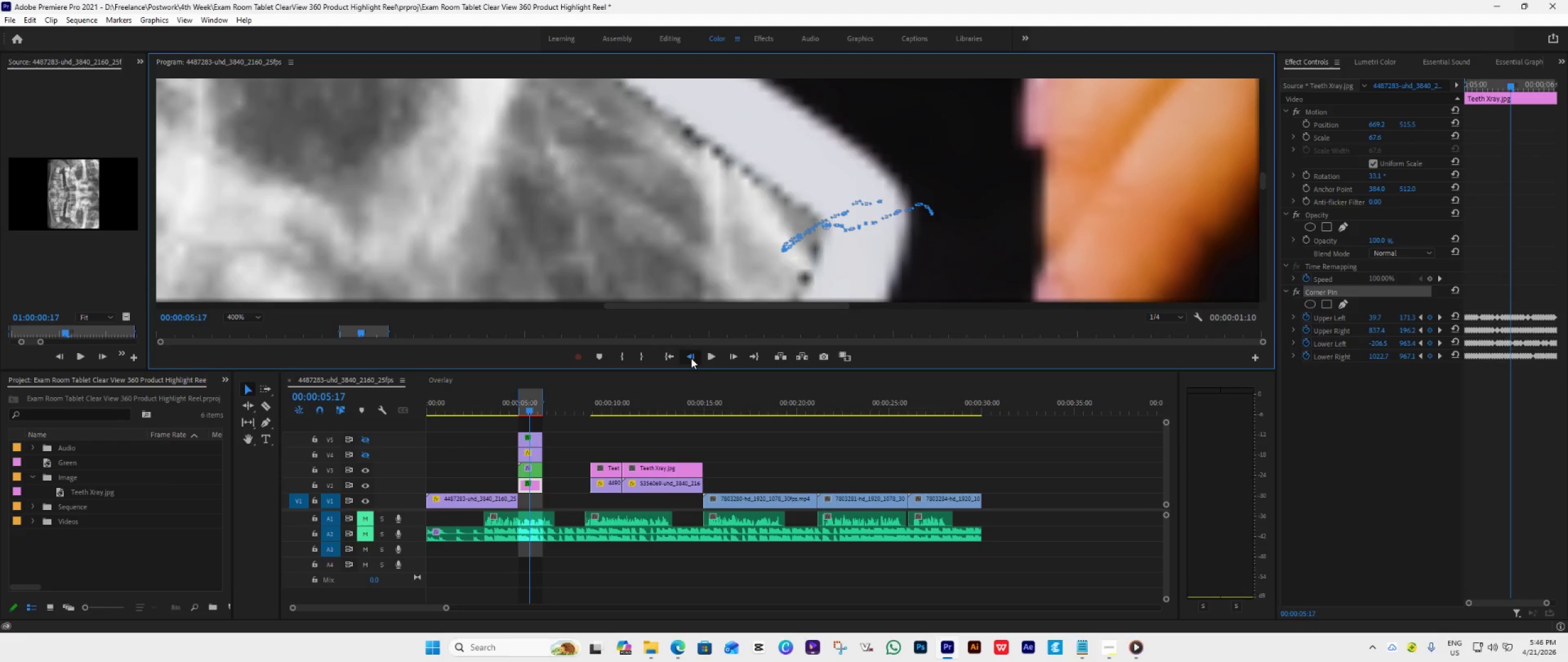 
triple_click([691, 358])
 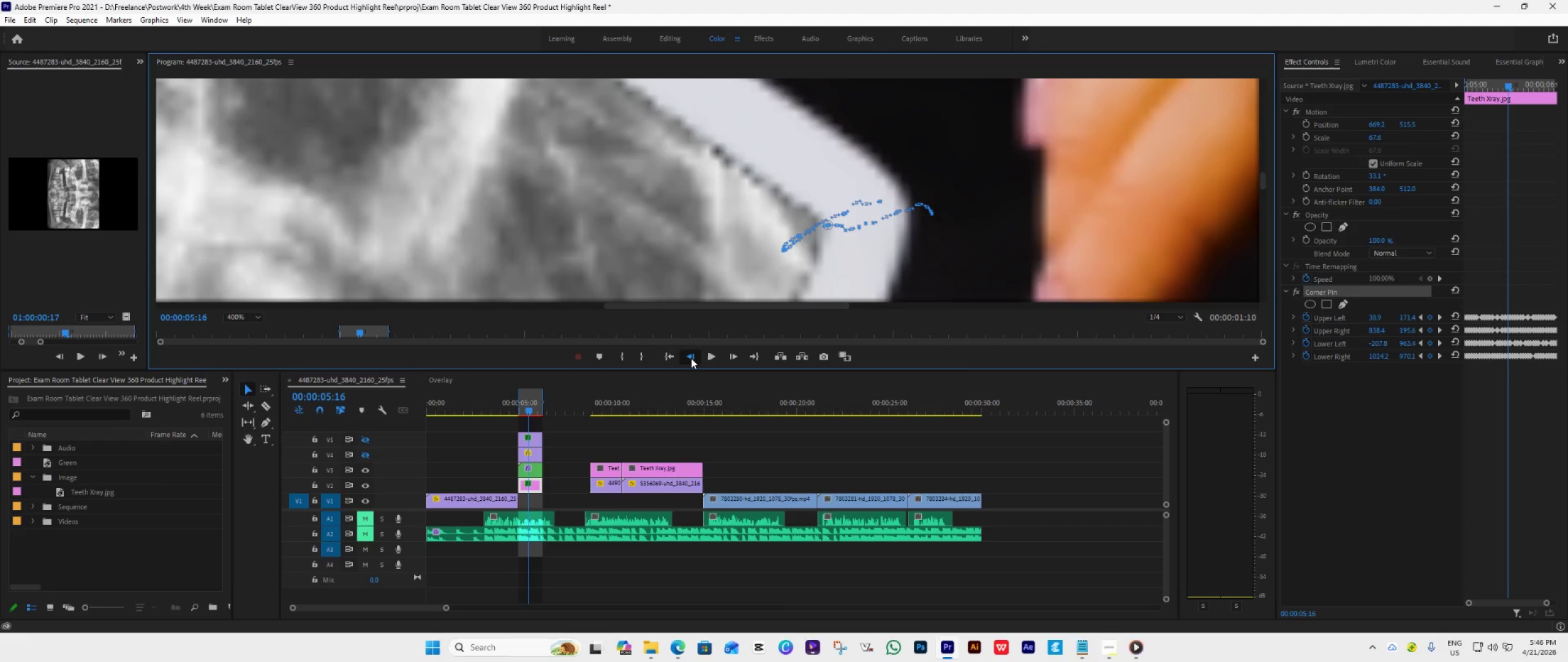 
triple_click([691, 358])
 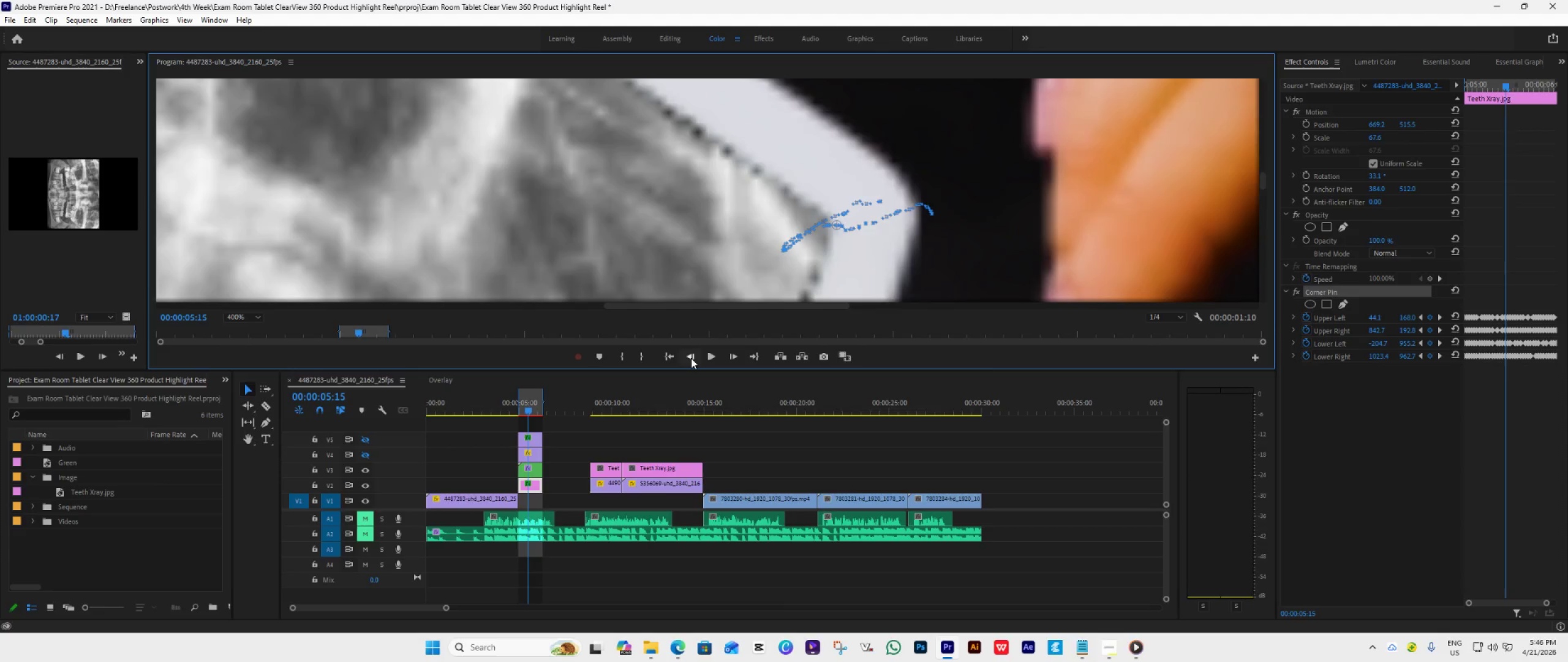 
triple_click([691, 358])
 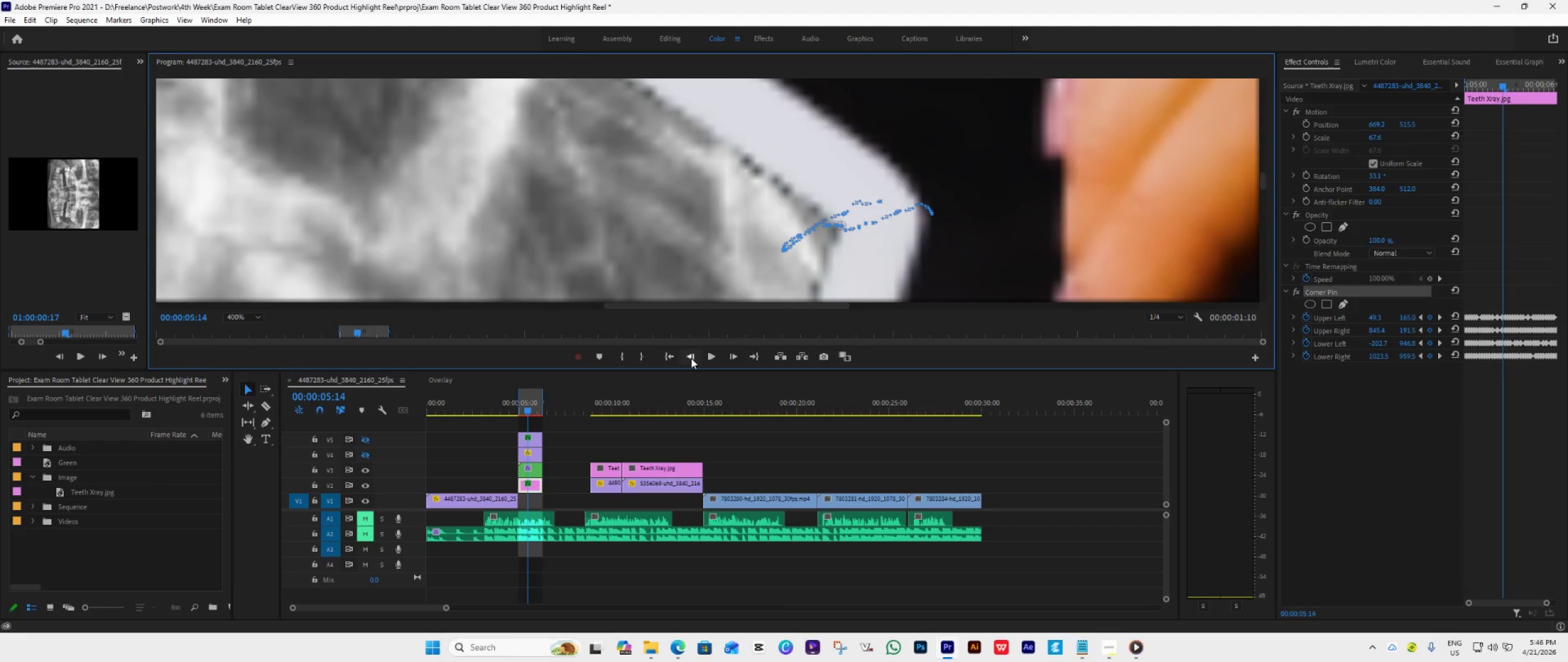 
triple_click([691, 358])
 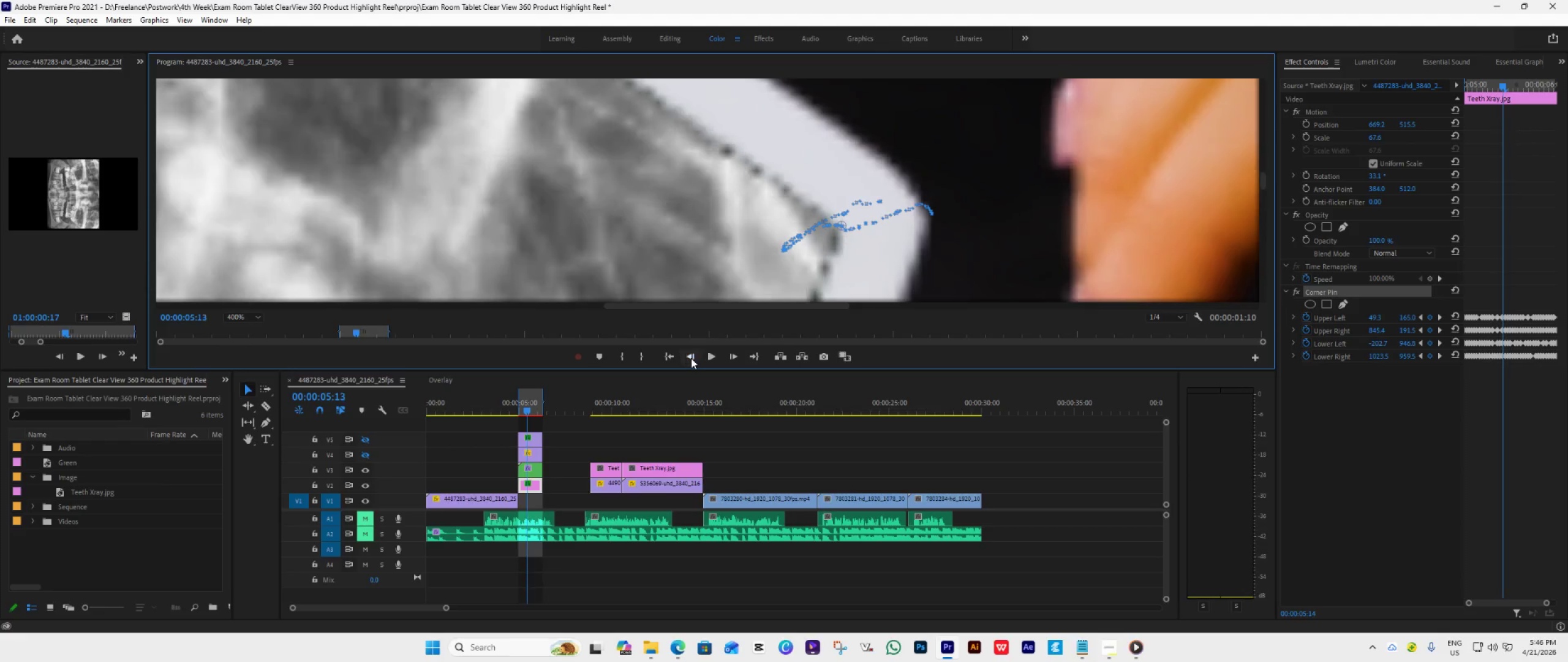 
triple_click([691, 358])
 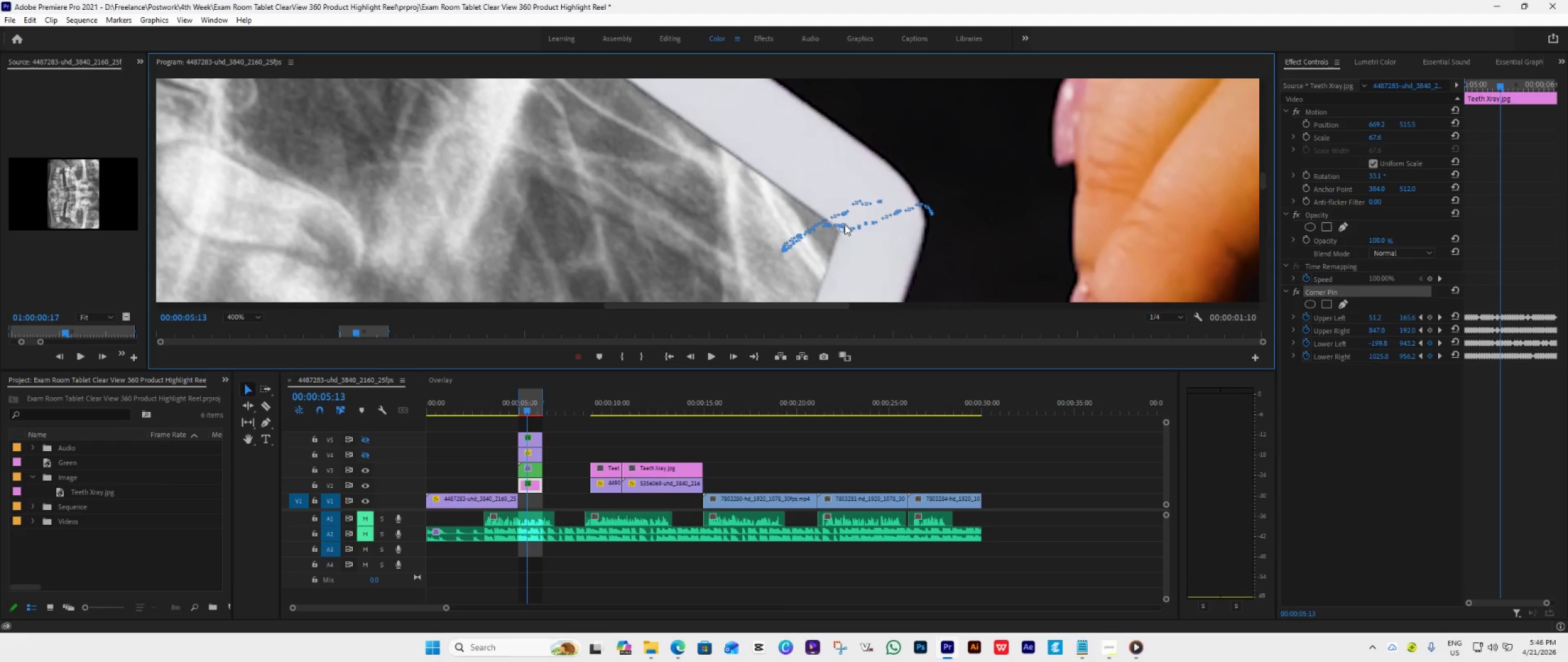 
wait(5.66)
 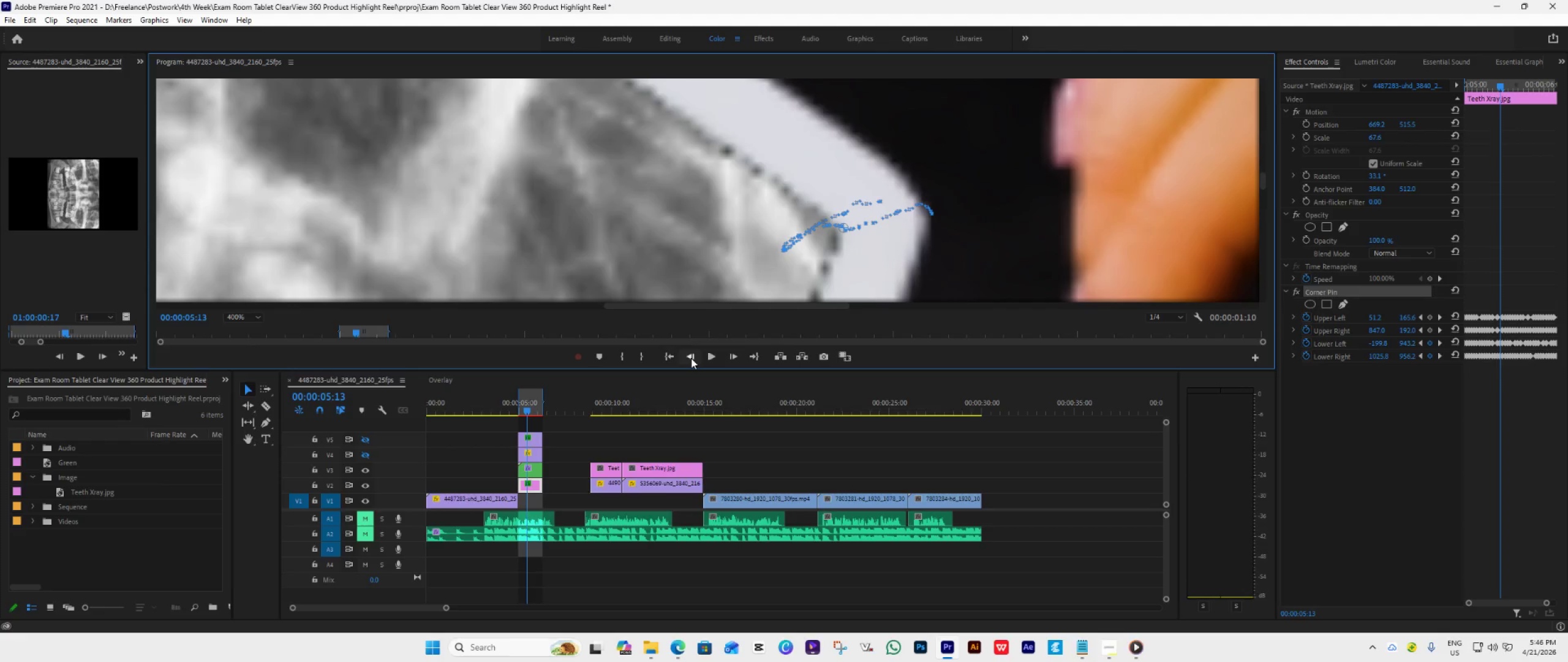 
left_click_drag(start_coordinate=[846, 224], to_coordinate=[845, 229])
 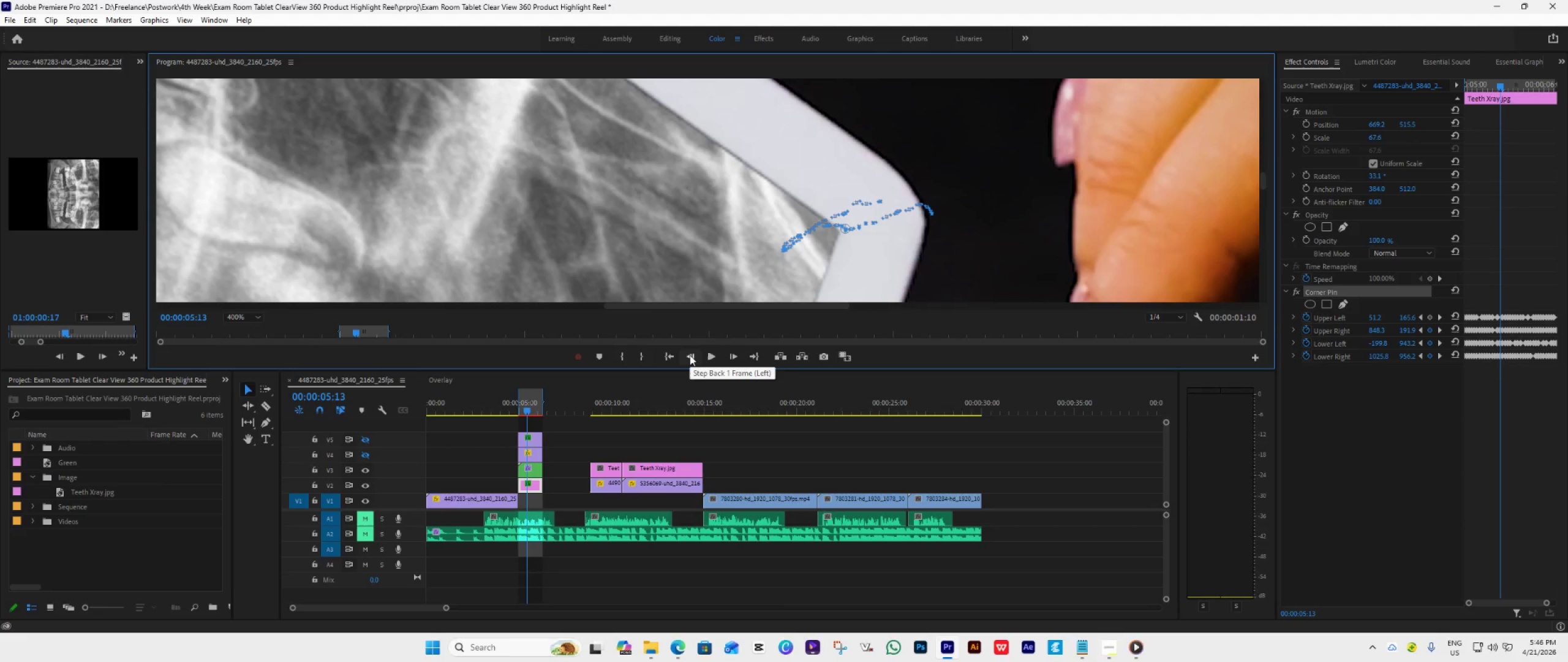 
double_click([690, 355])
 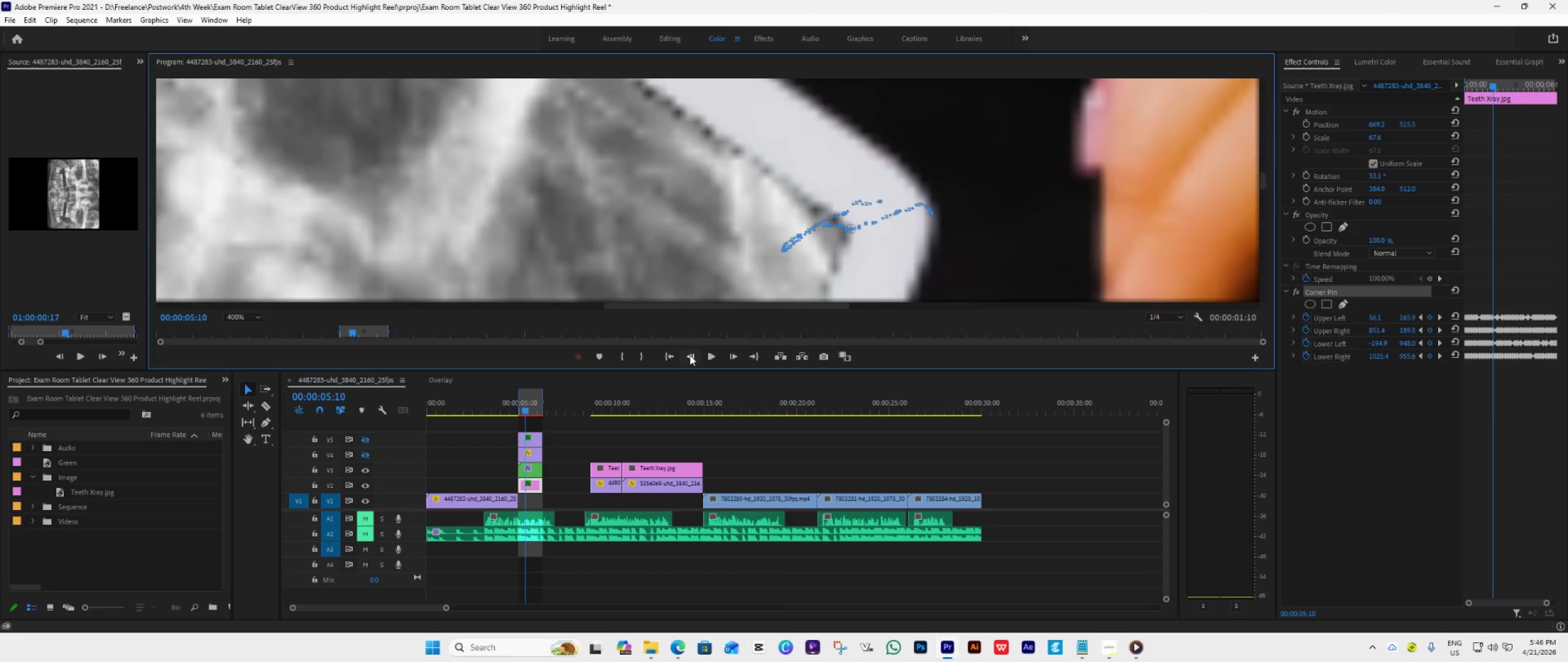 
triple_click([690, 355])
 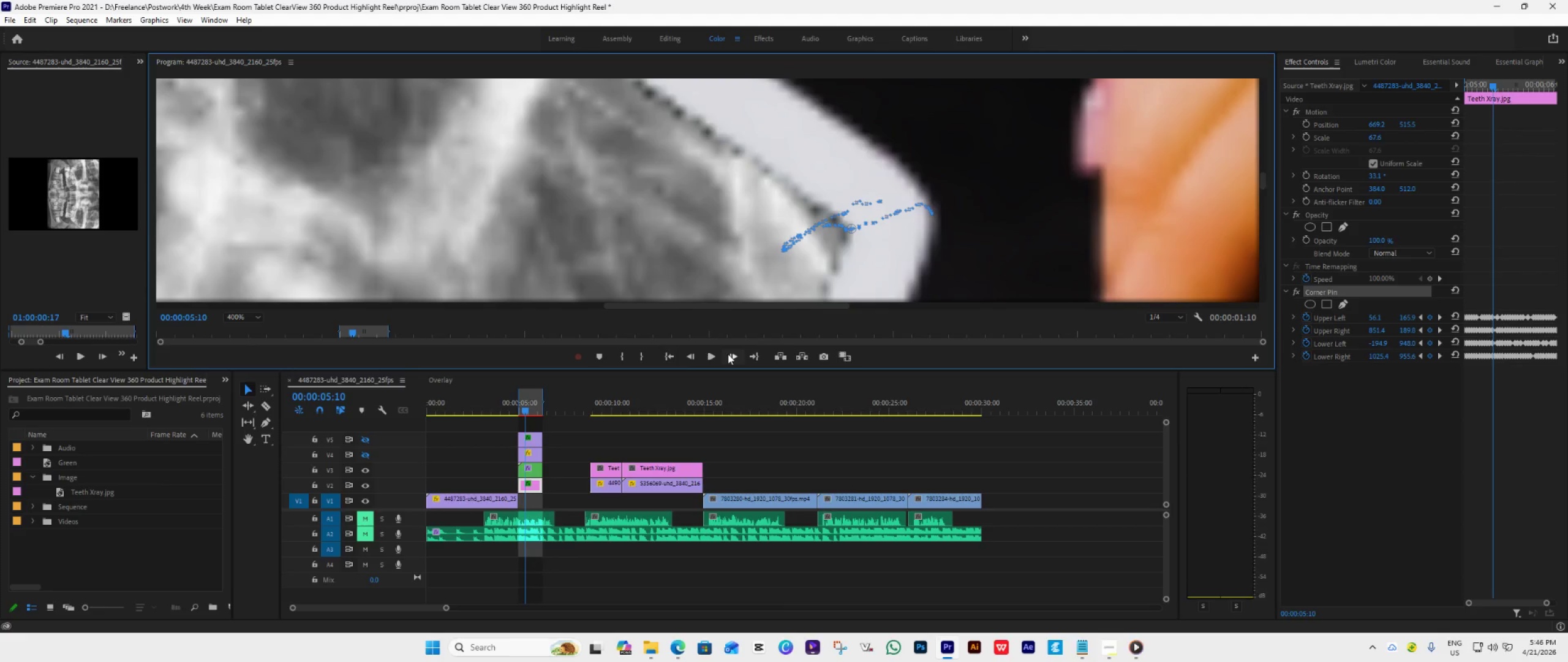 
double_click([728, 354])
 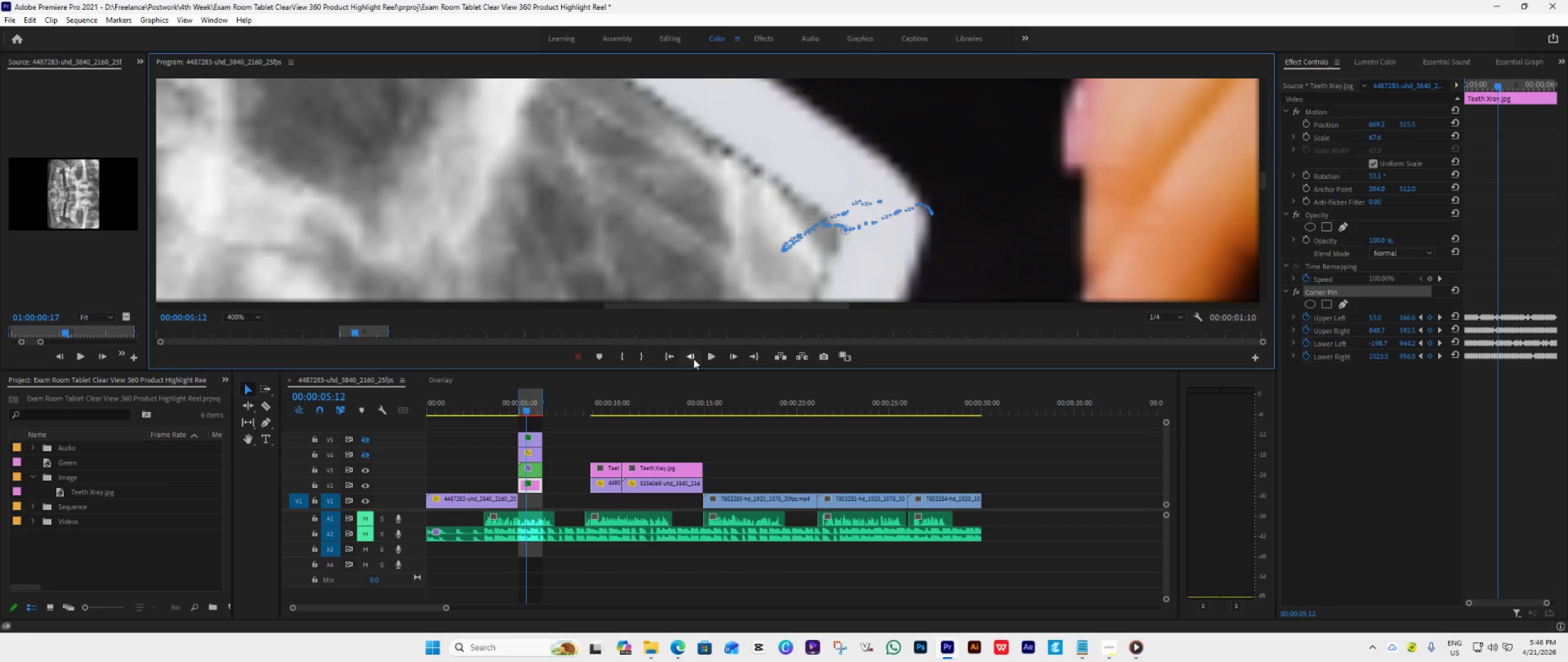 
left_click([693, 359])
 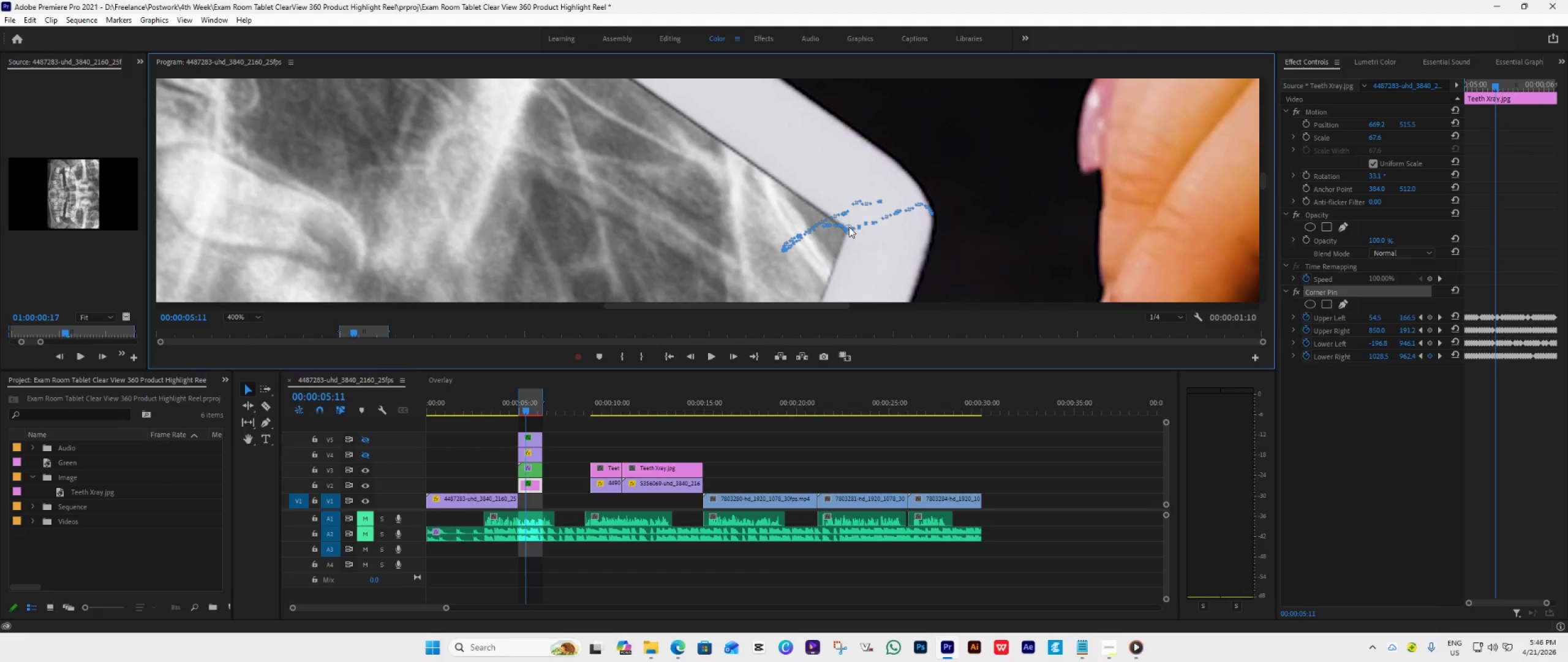 
wait(5.59)
 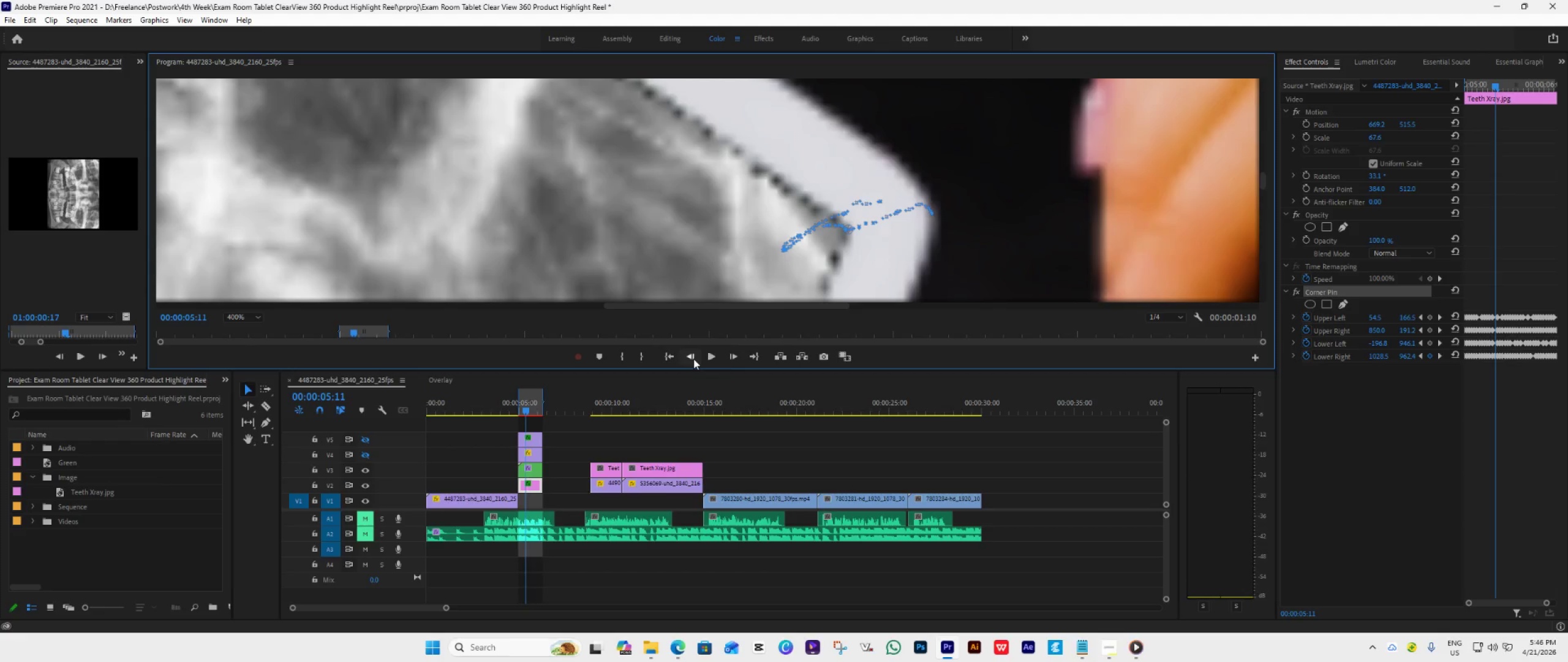 
left_click_drag(start_coordinate=[848, 226], to_coordinate=[851, 227])
 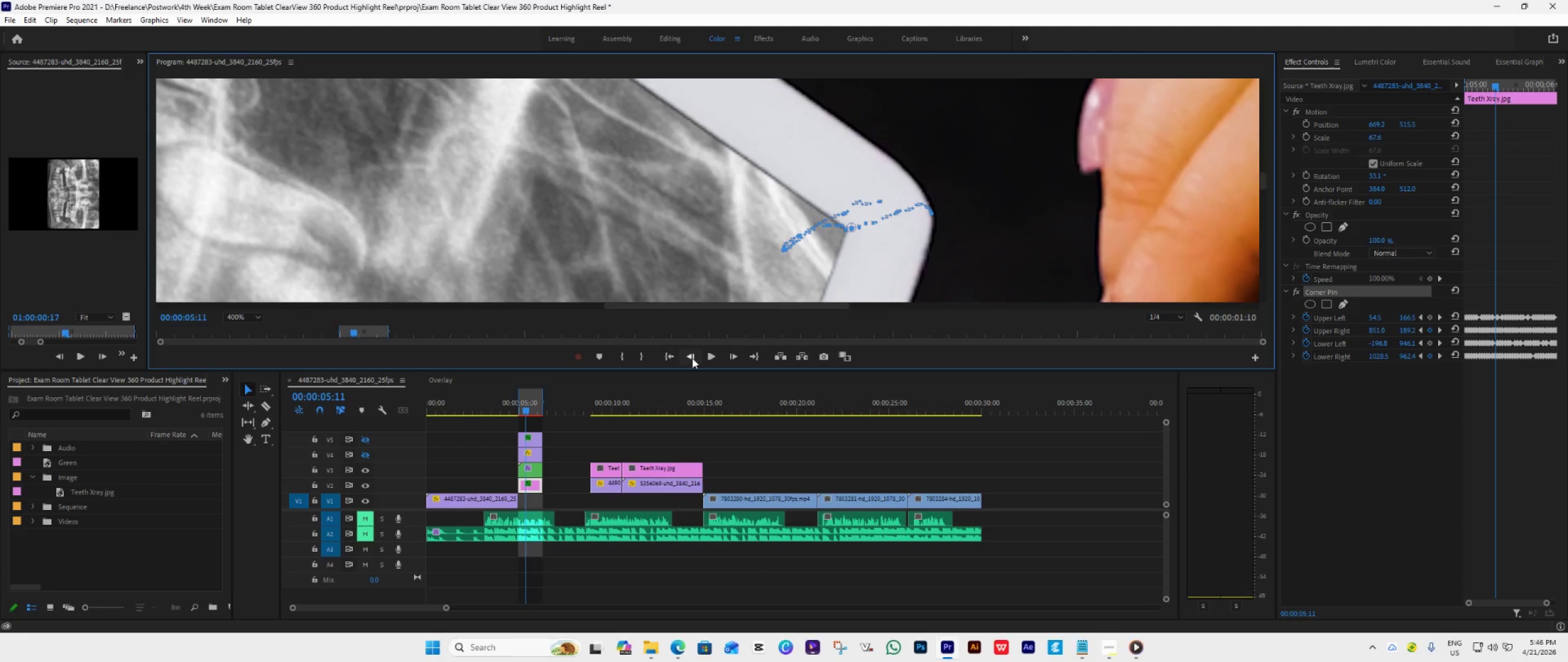 
wait(14.8)
 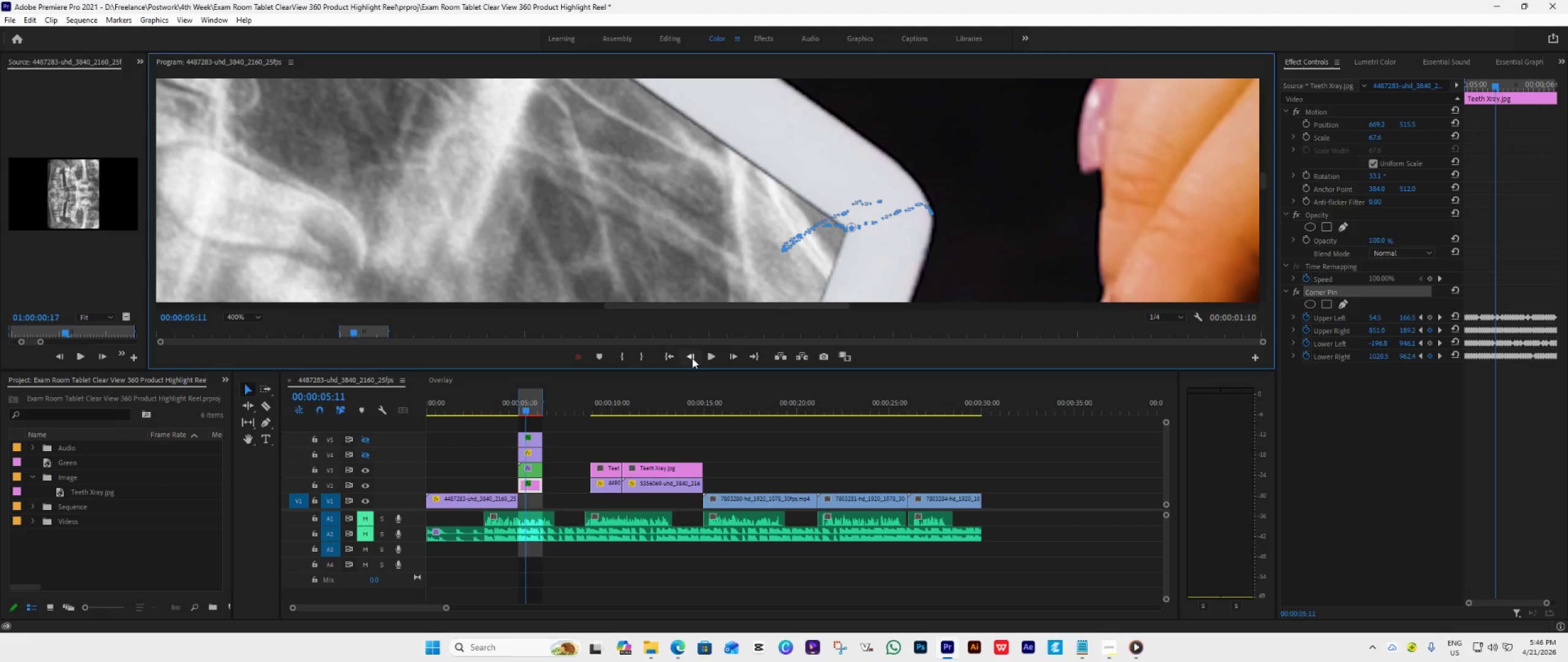 
double_click([692, 358])
 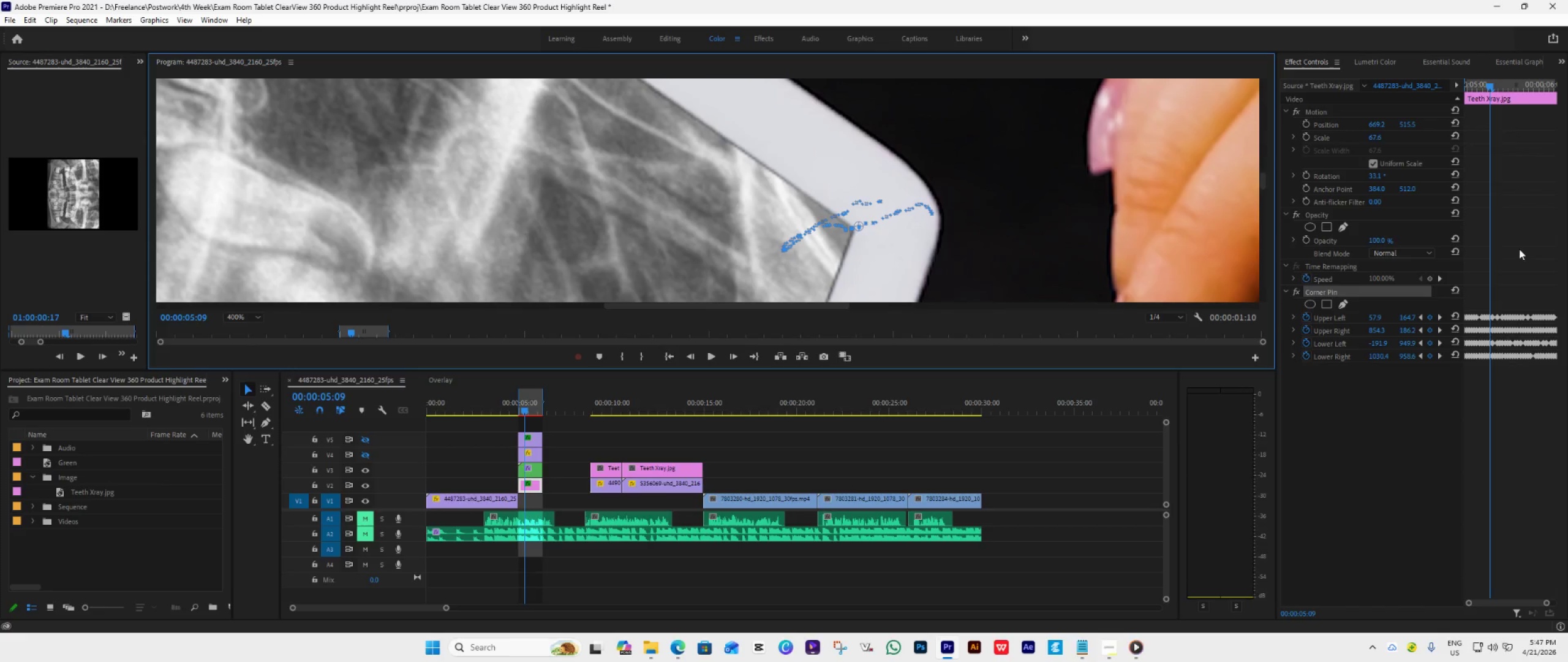 
wait(5.59)
 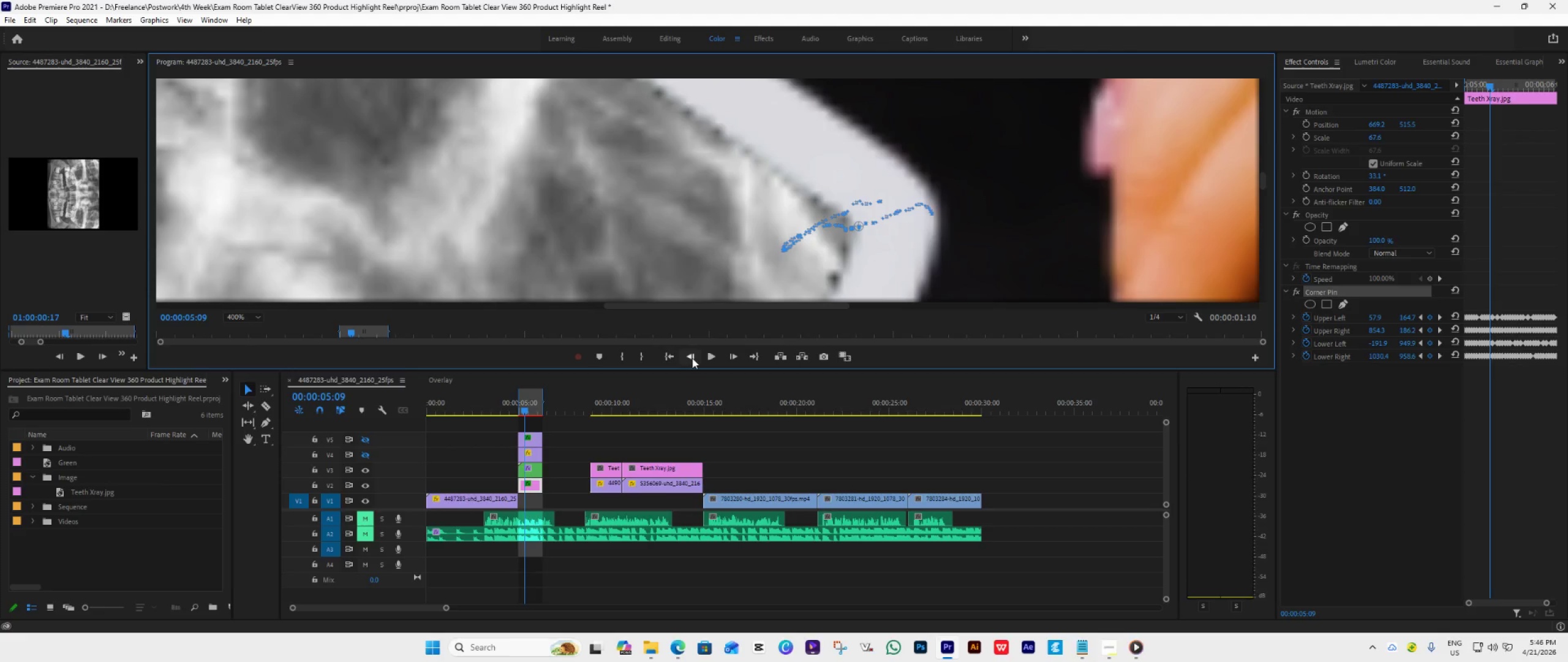 
left_click_drag(start_coordinate=[1486, 86], to_coordinate=[1477, 94])
 